 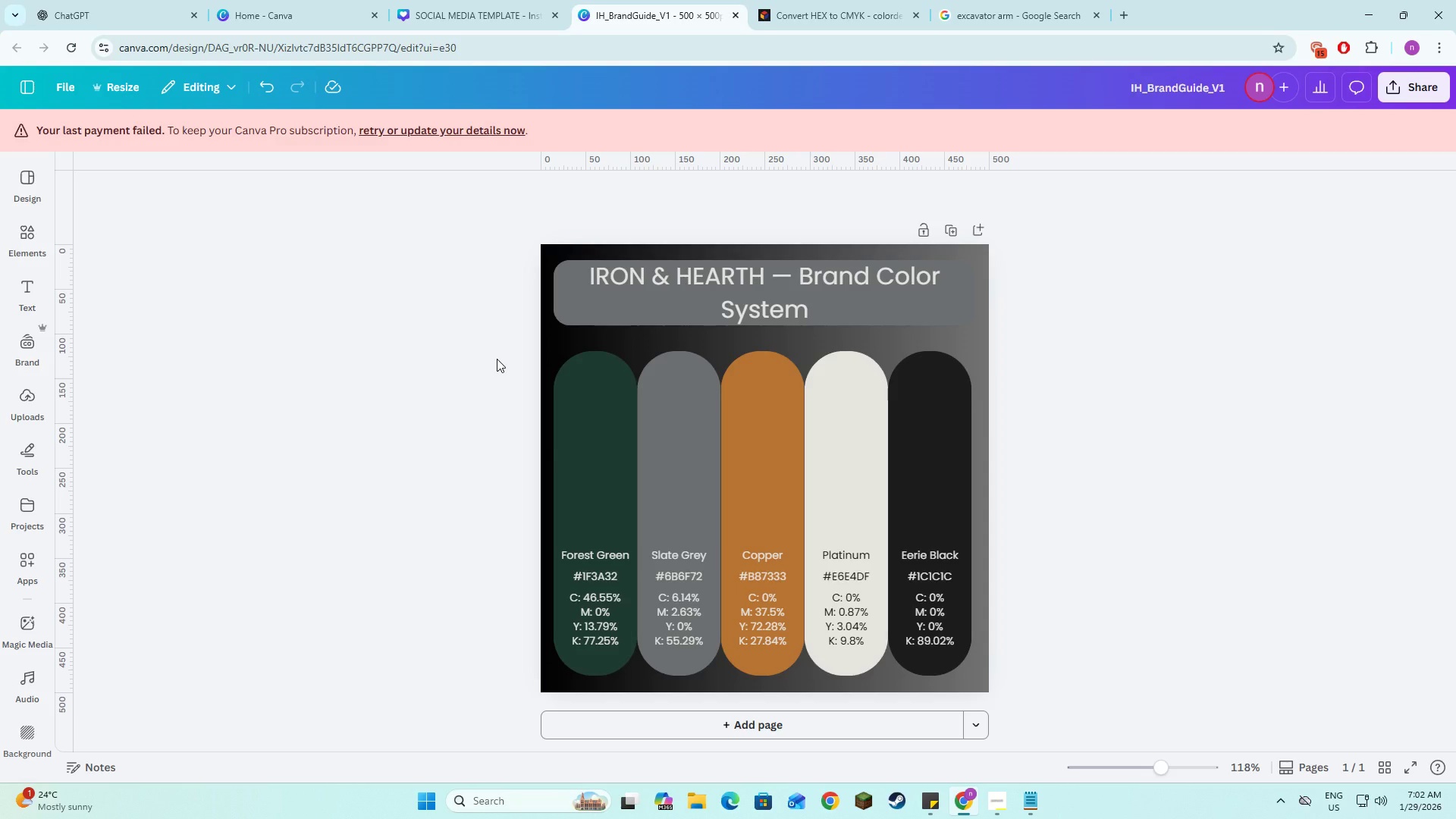 
left_click([656, 283])
 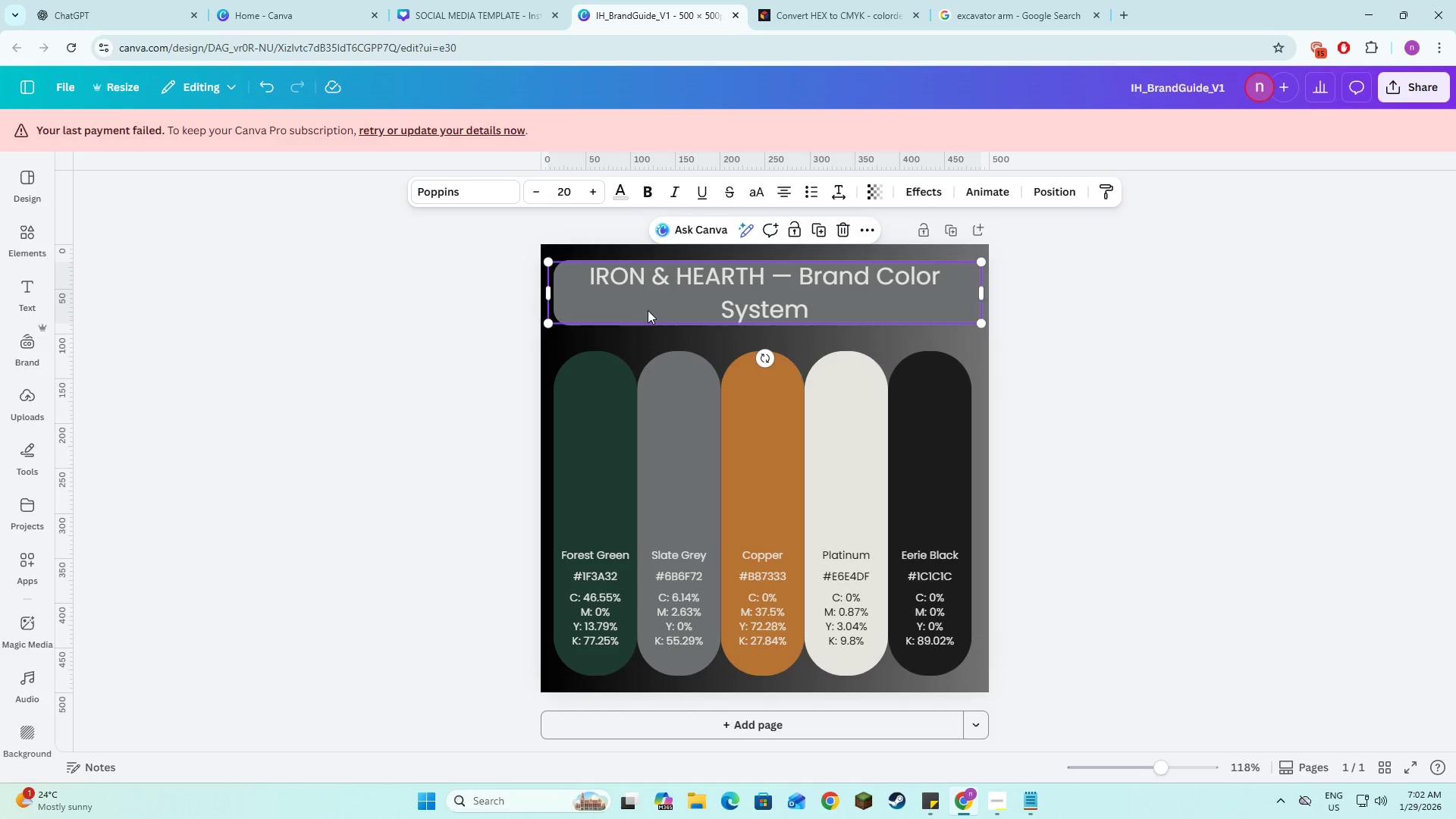 
hold_key(key=ShiftLeft, duration=1.5)
 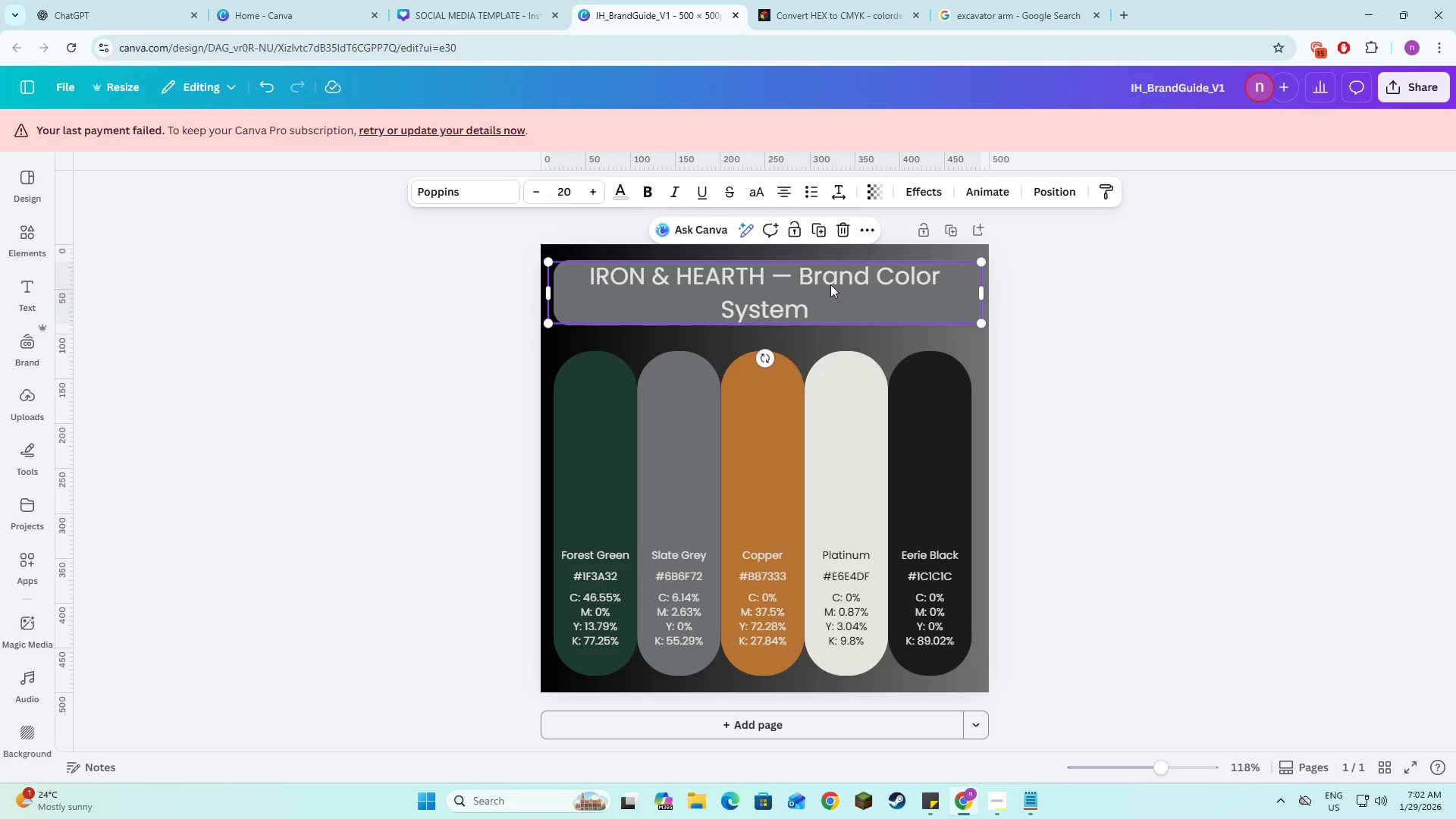 
key(Shift+ShiftLeft)
 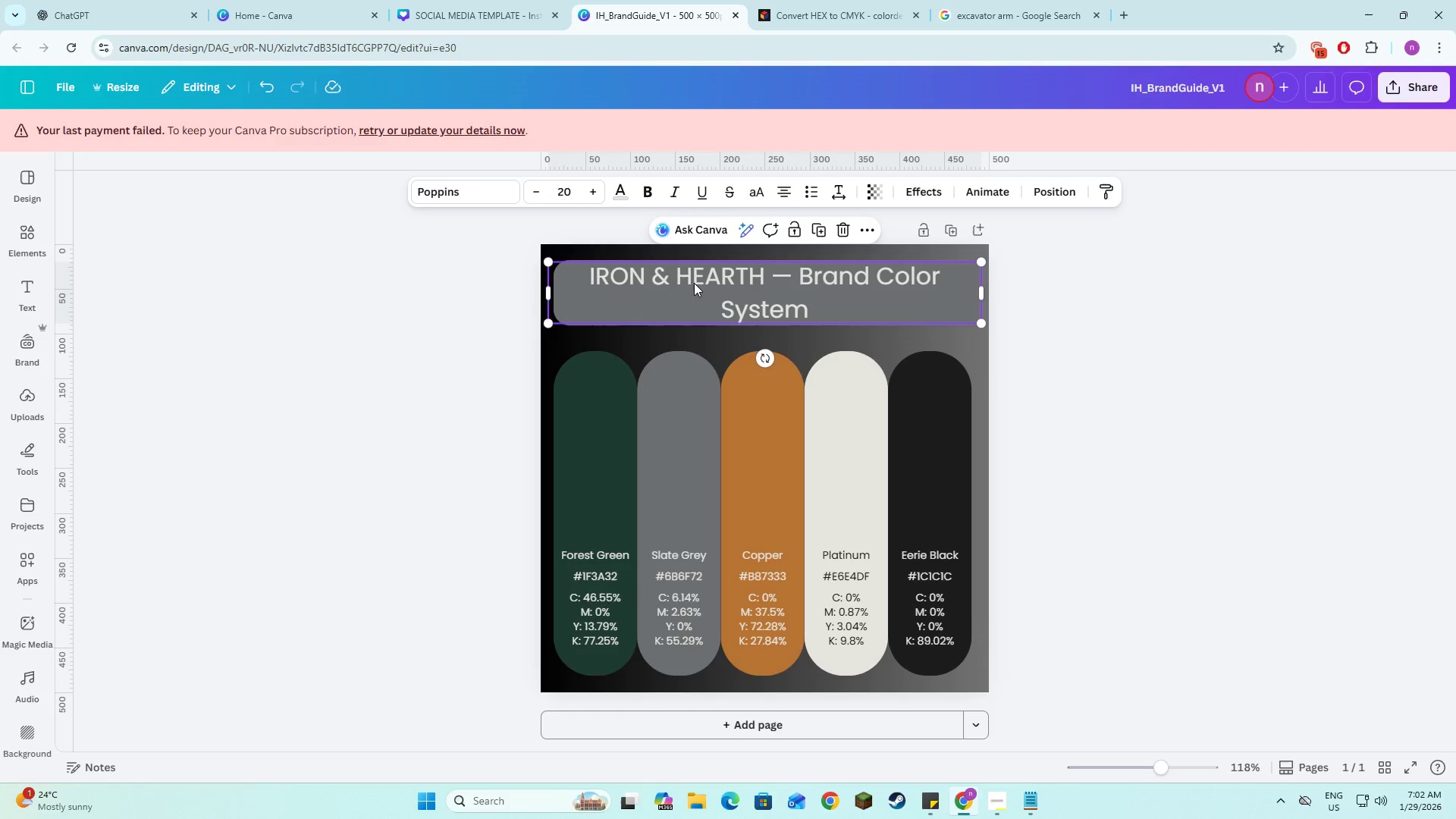 
key(Shift+ShiftLeft)
 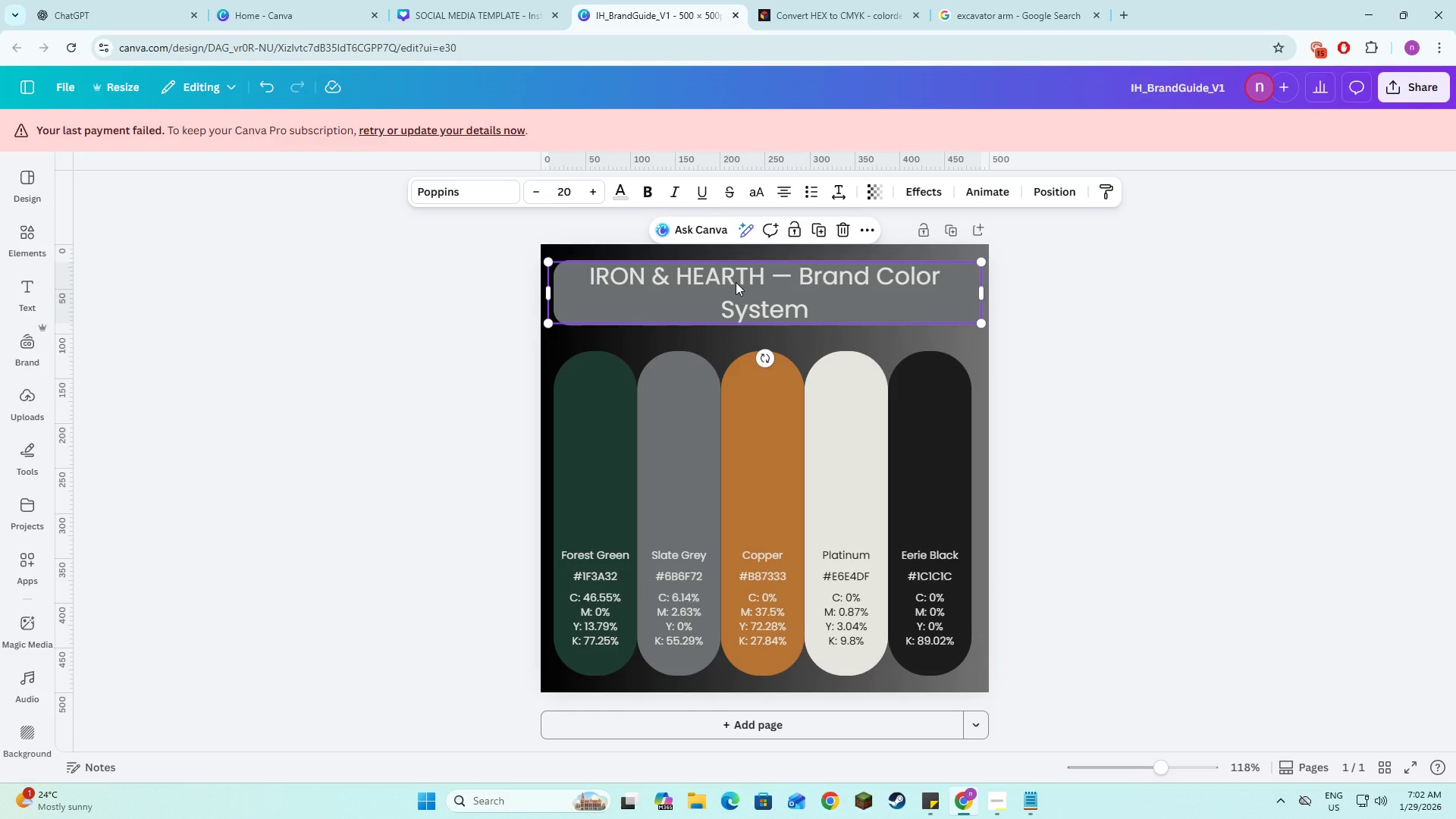 
left_click_drag(start_coordinate=[736, 282], to_coordinate=[736, 288])
 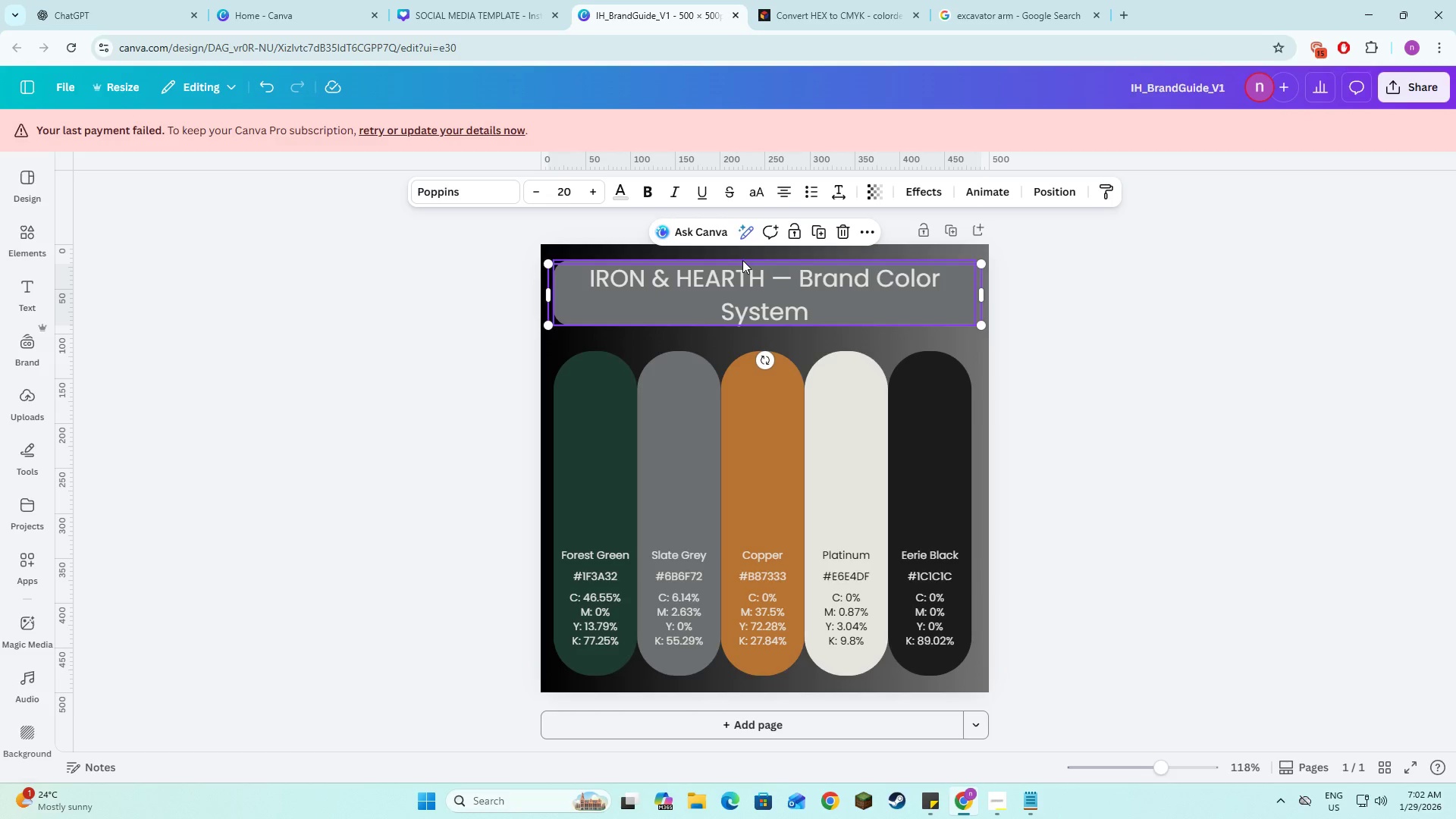 
left_click([742, 260])
 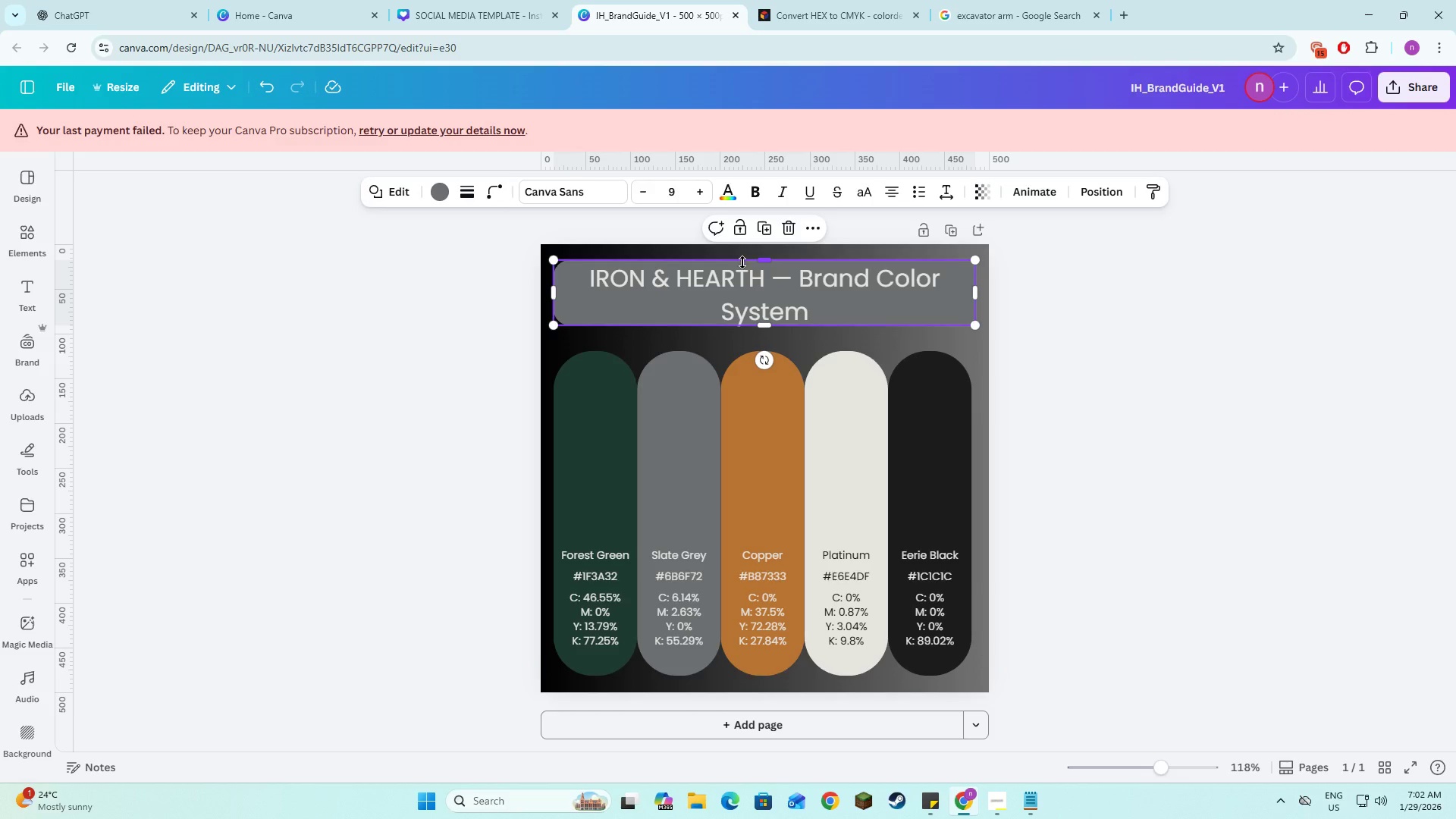 
hold_key(key=ShiftLeft, duration=0.75)
left_click([733, 278])
 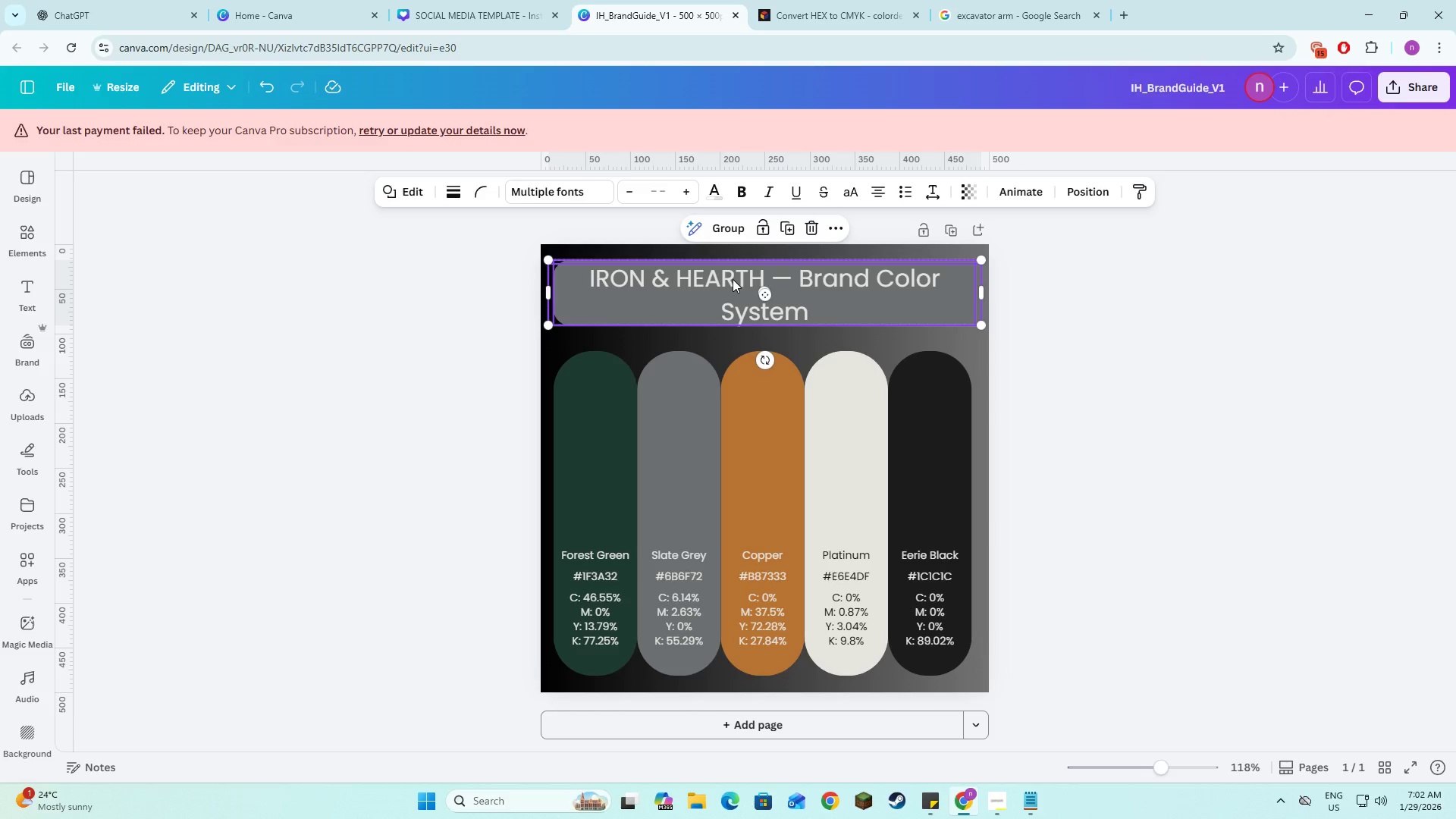 
left_click_drag(start_coordinate=[733, 279], to_coordinate=[733, 284])
 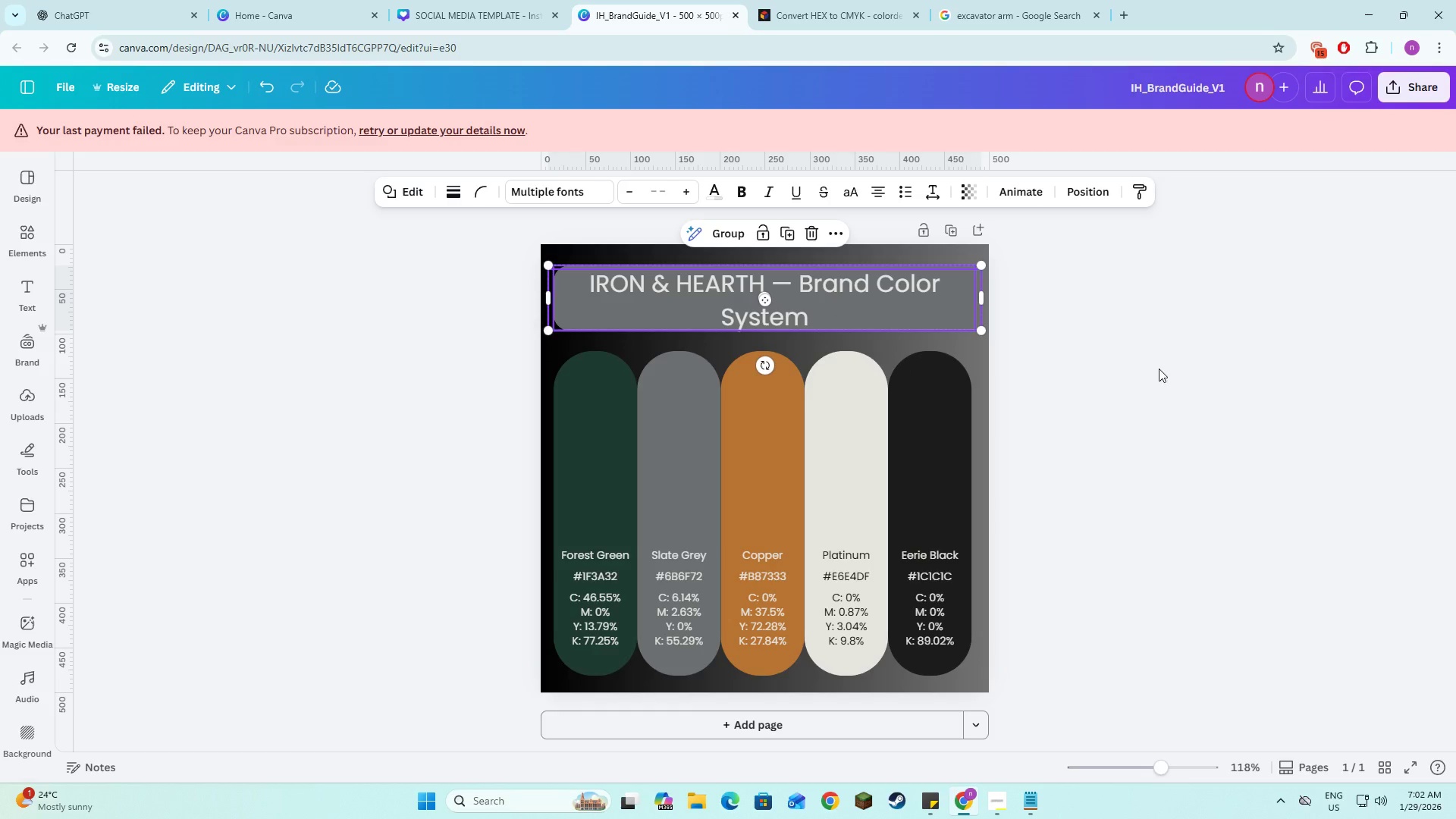 
left_click([1234, 387])
 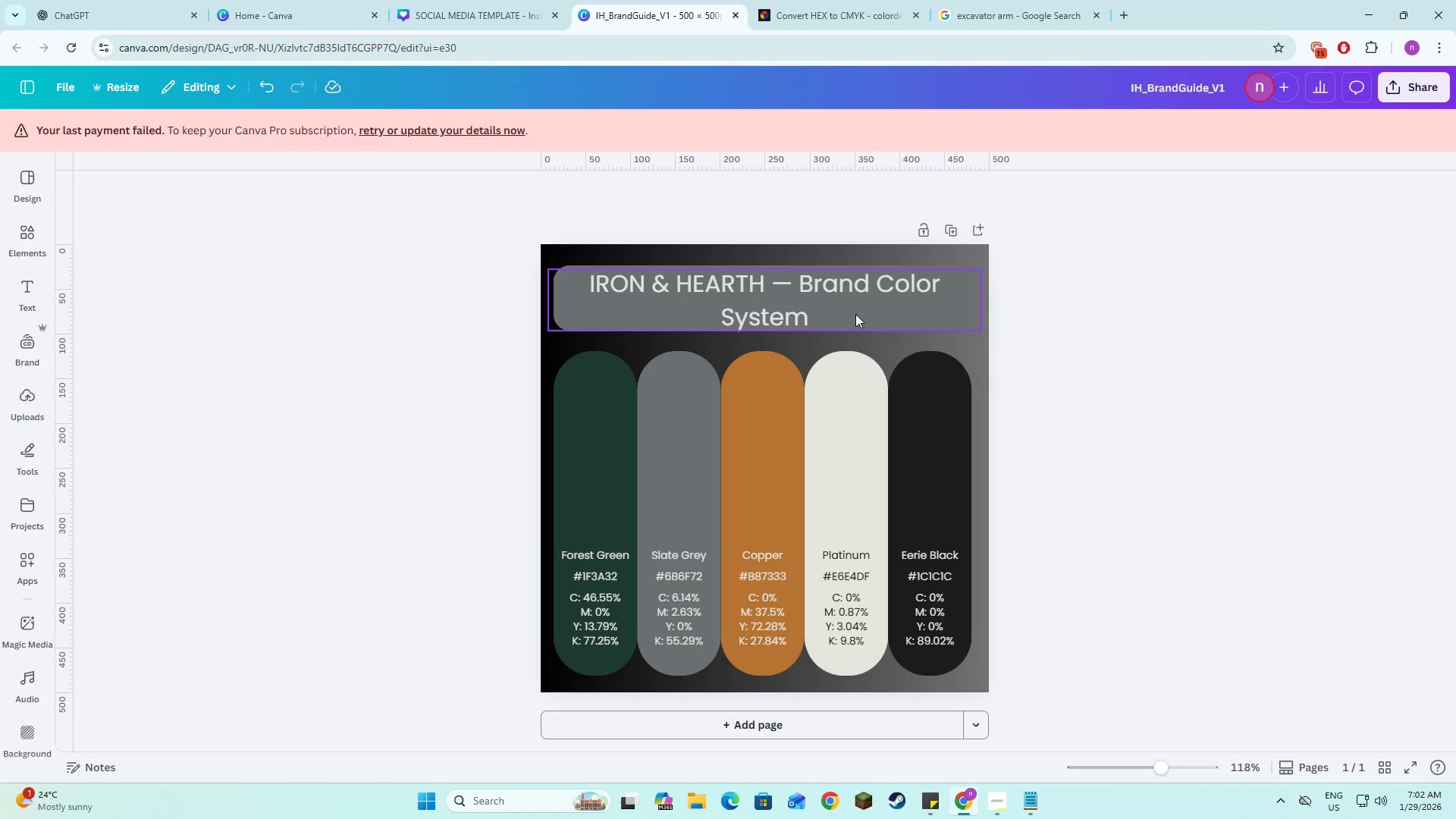 
left_click([833, 309])
 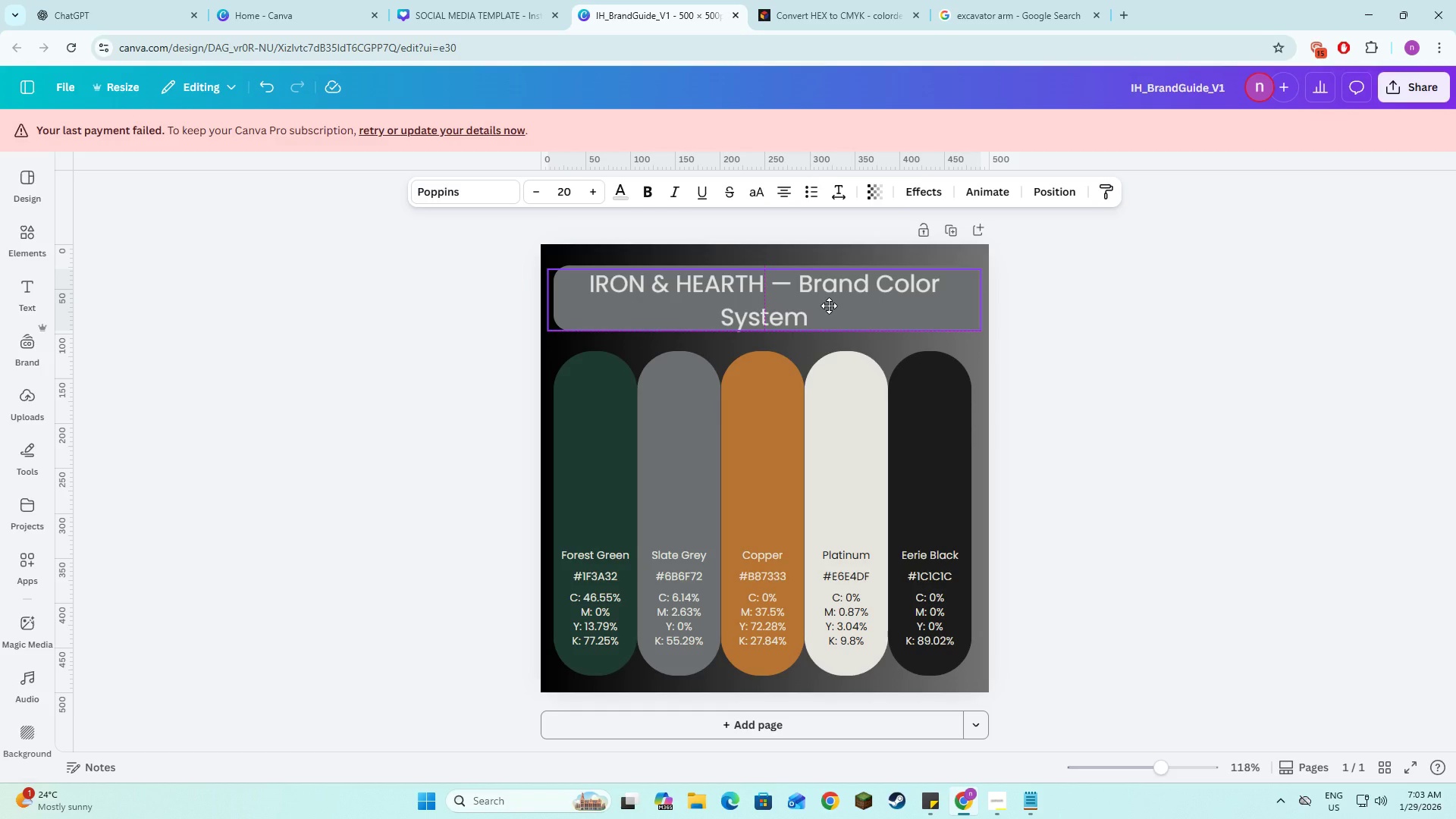 
left_click([1308, 401])
 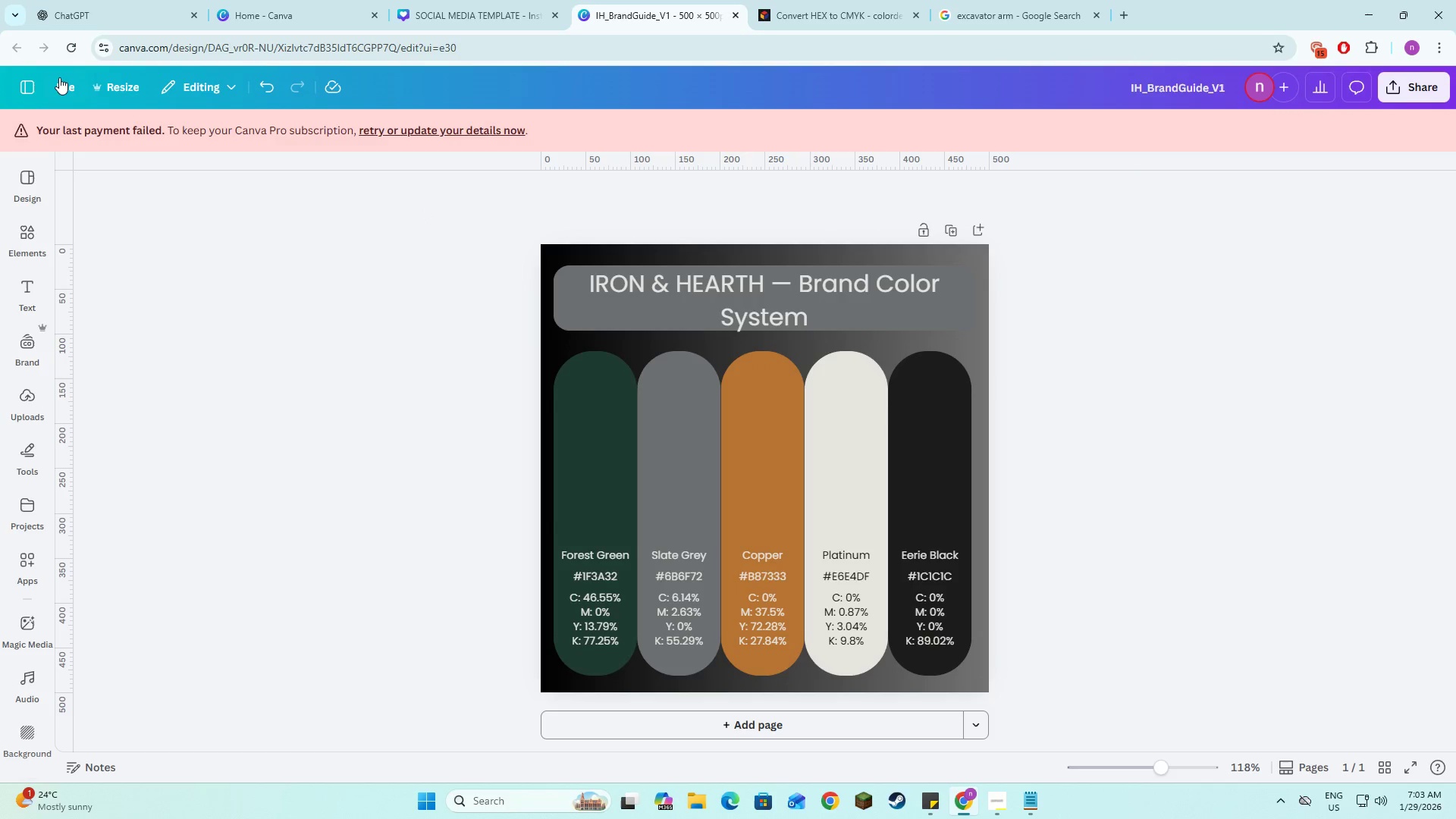 
left_click([59, 77])
 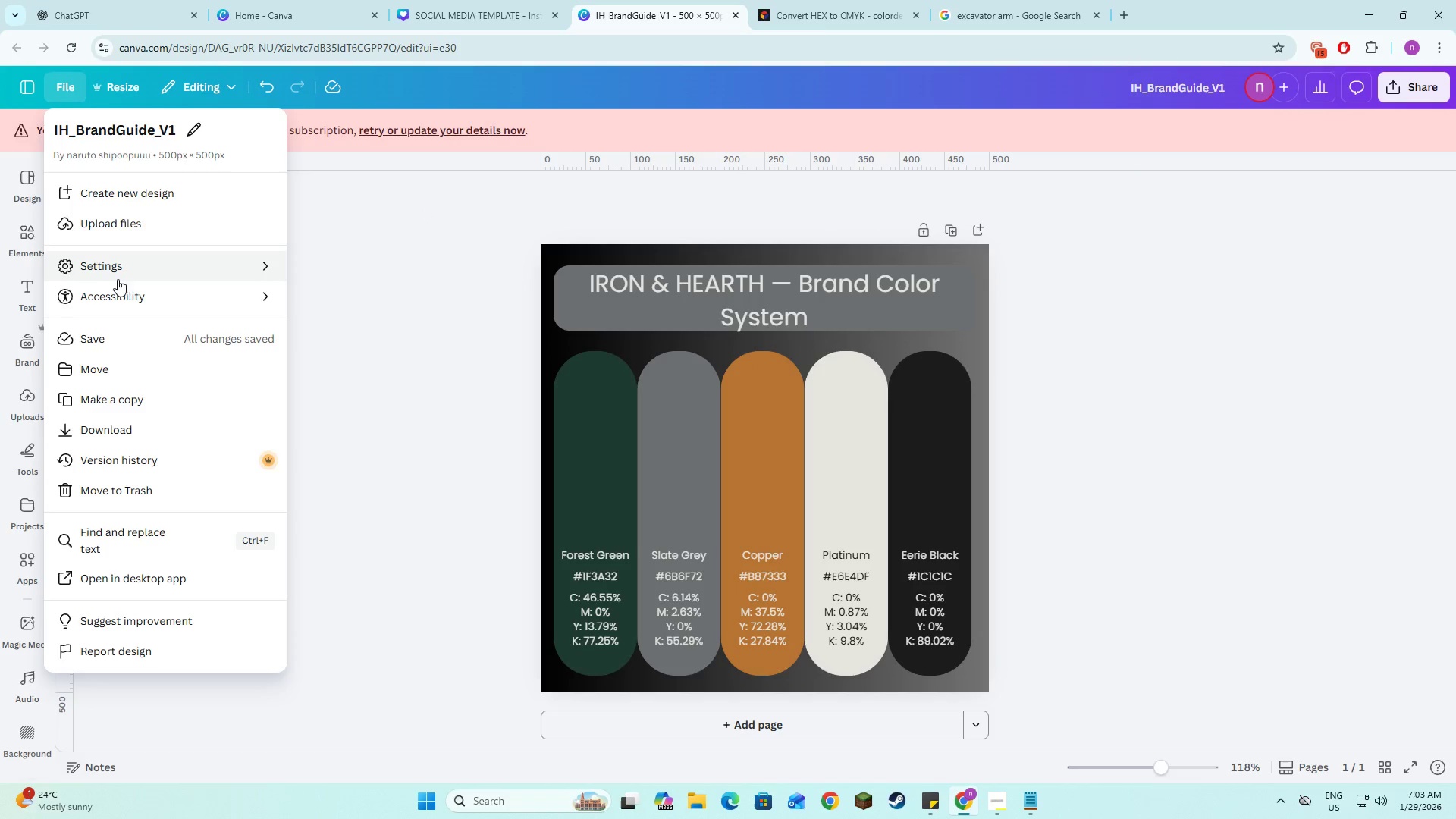 
left_click([118, 281])
 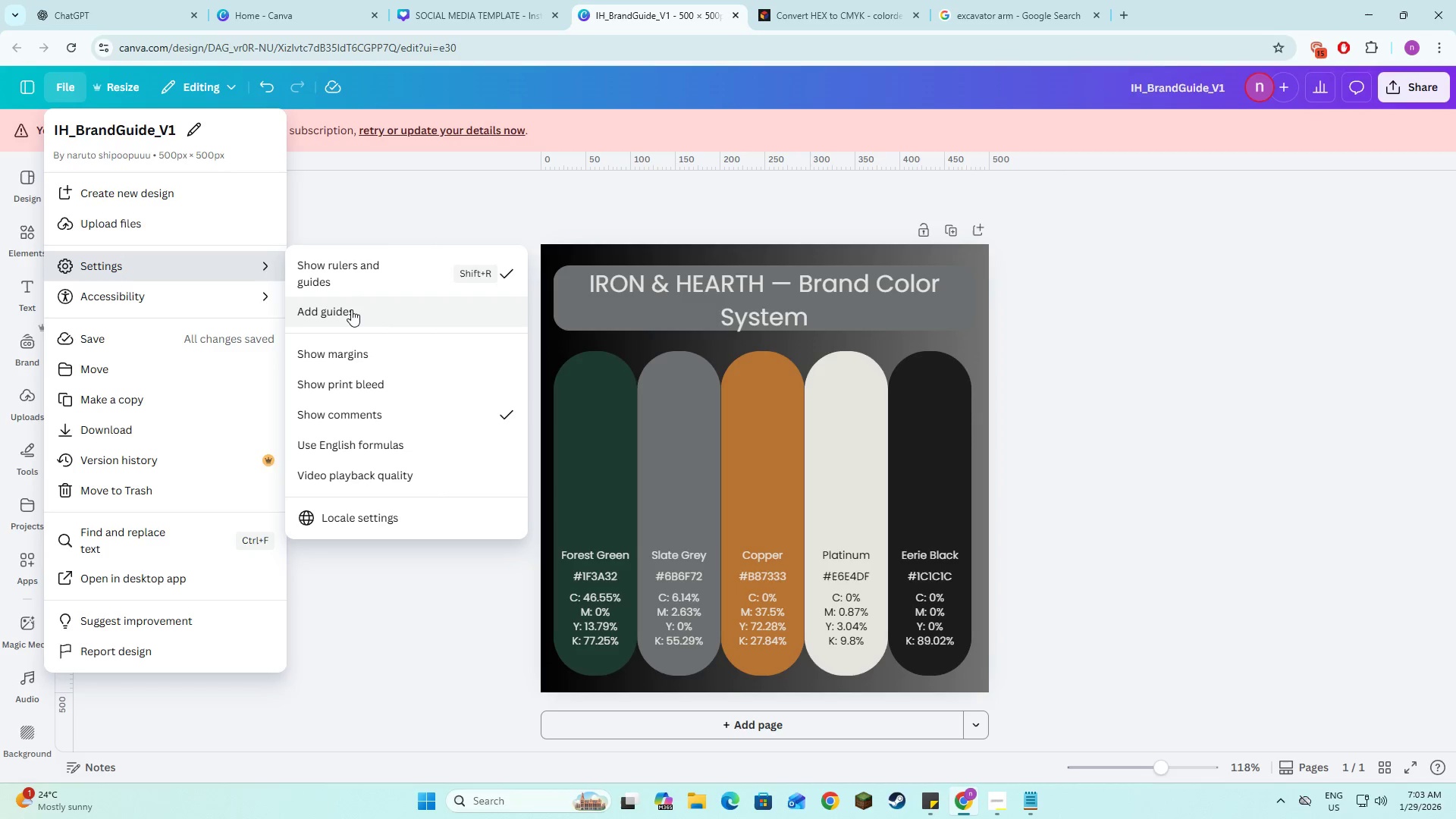 
left_click([351, 309])
 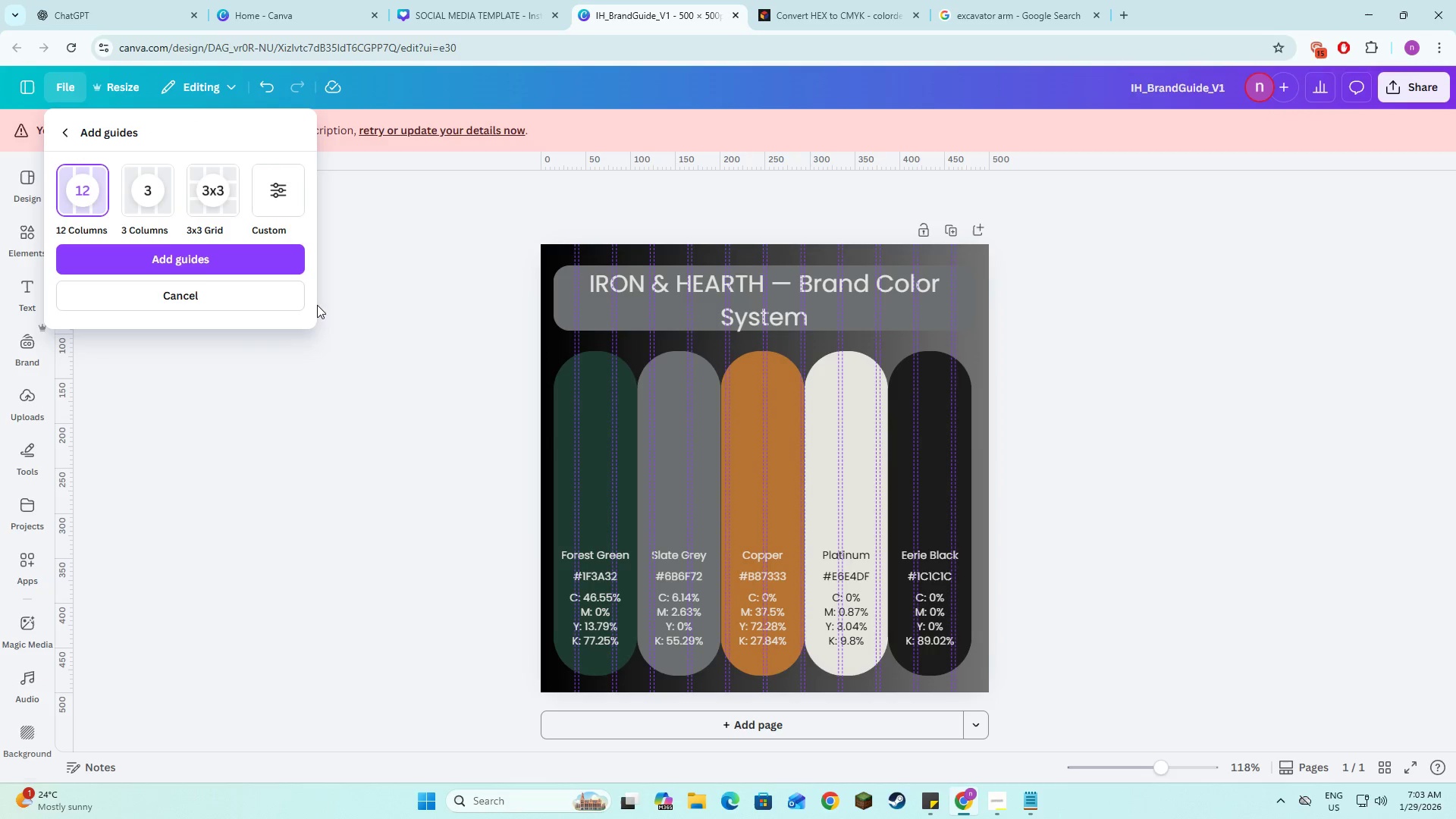 
left_click([148, 185])
 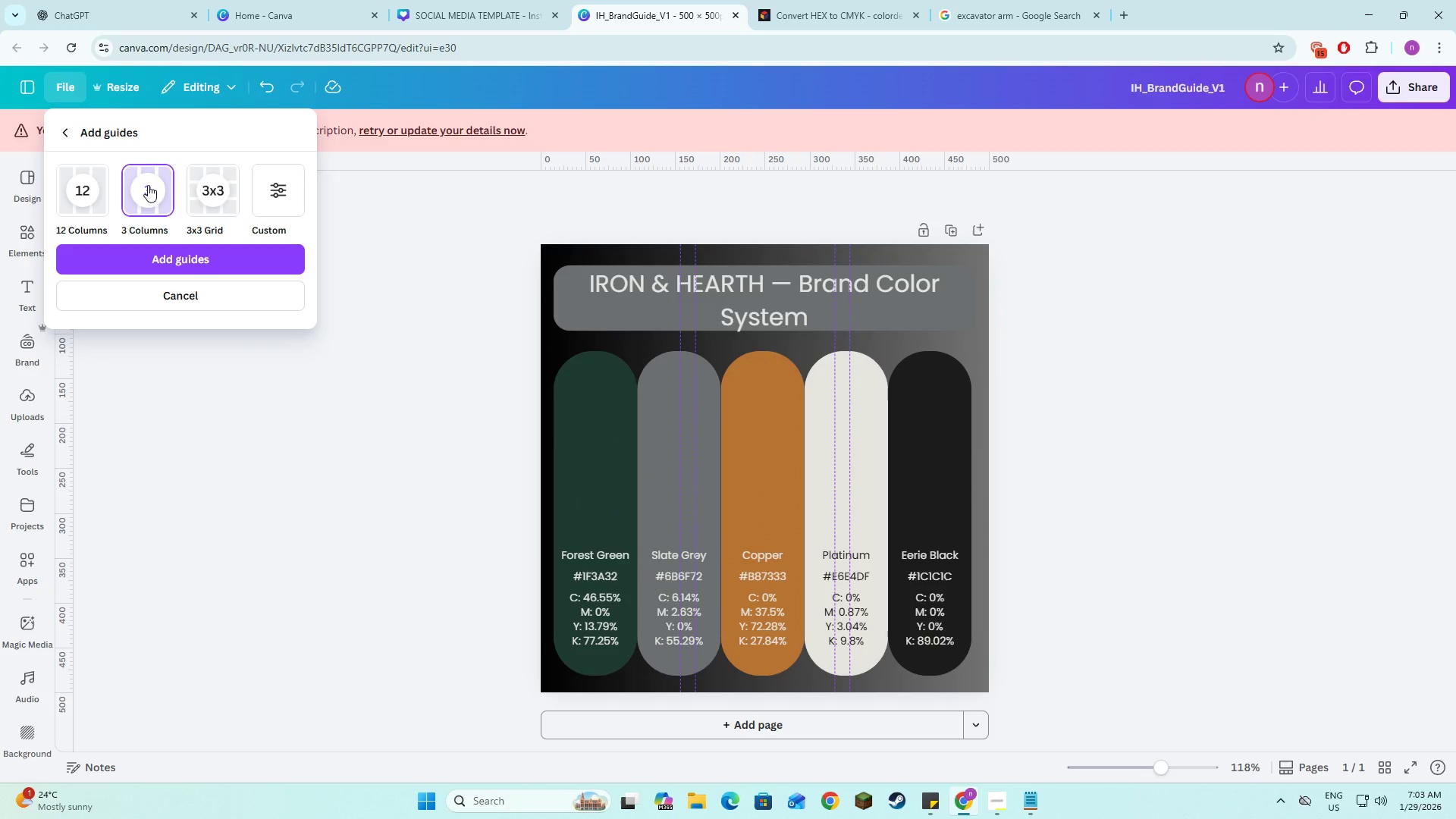 
left_click([206, 196])
 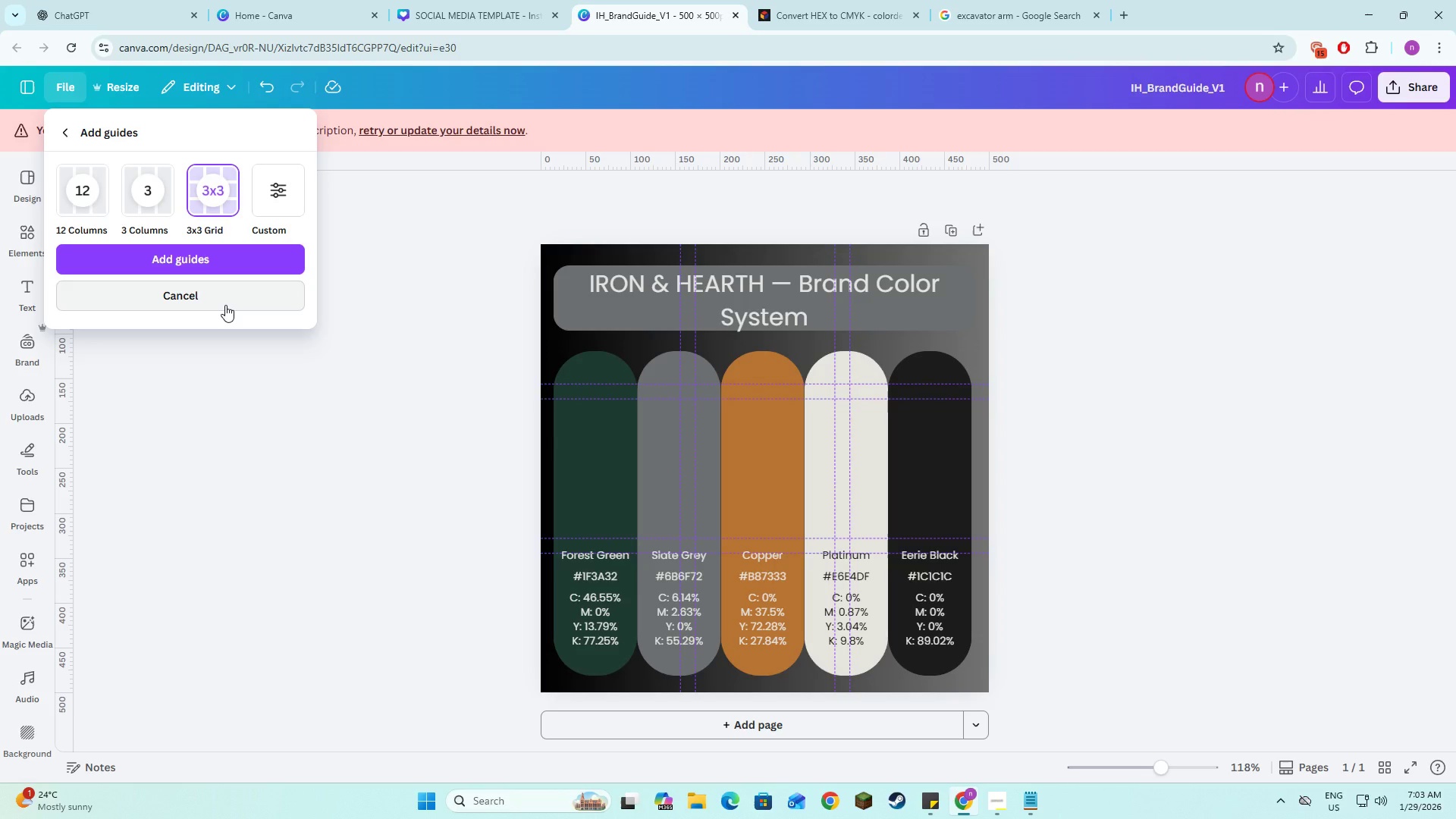 
left_click([225, 305])
 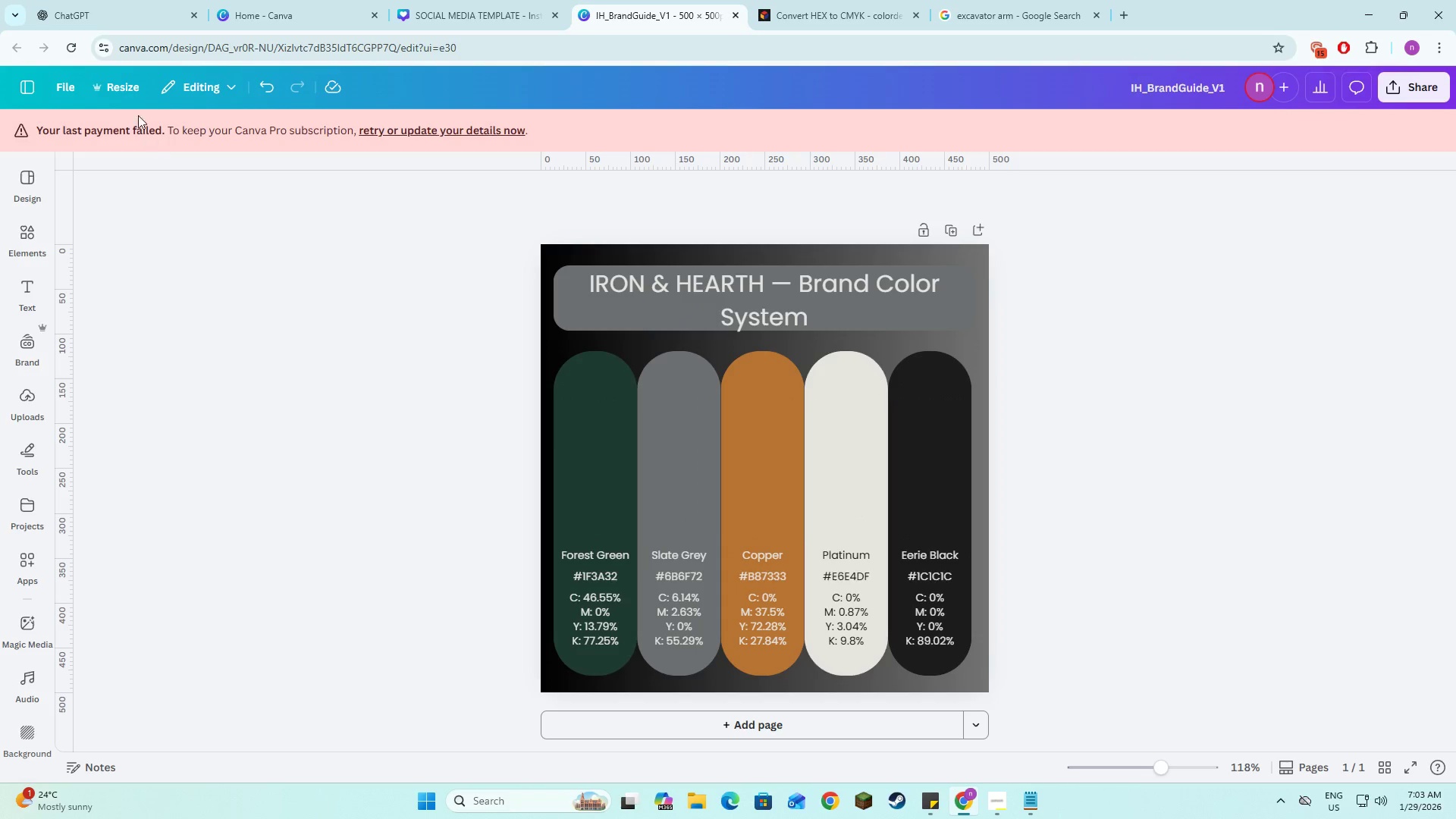 
left_click([61, 89])
 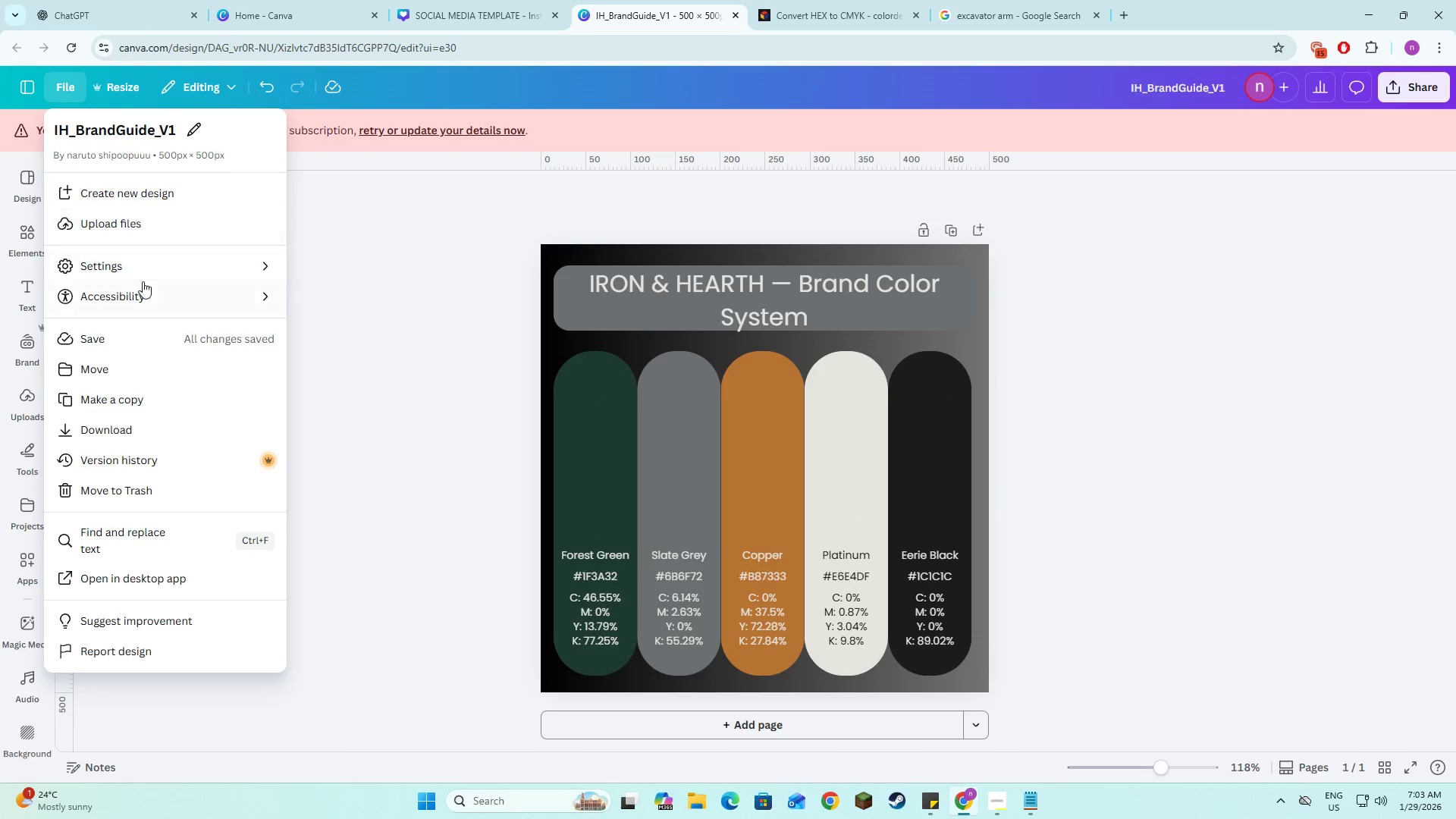 
left_click([147, 261])
 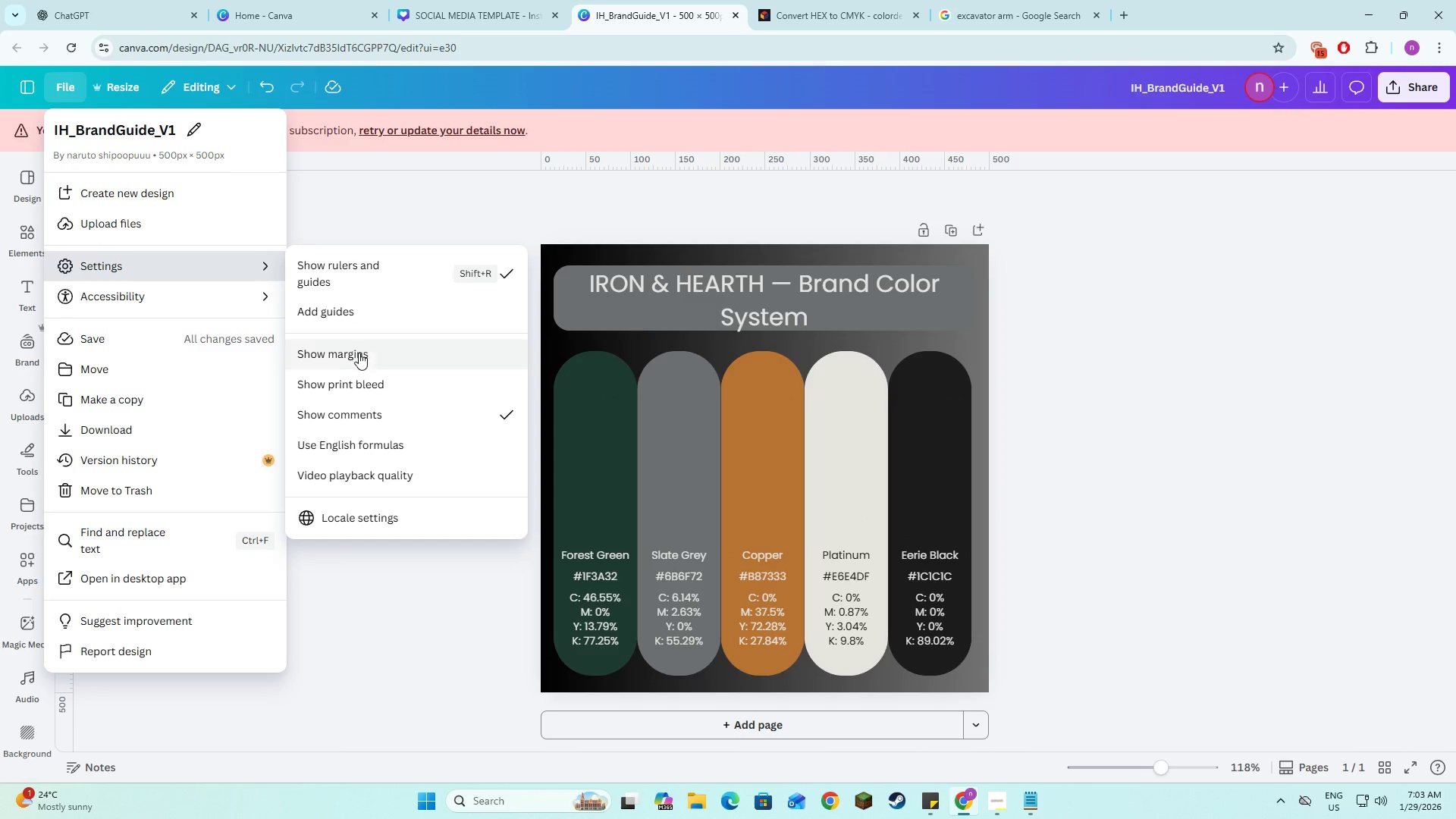 
left_click([359, 354])
 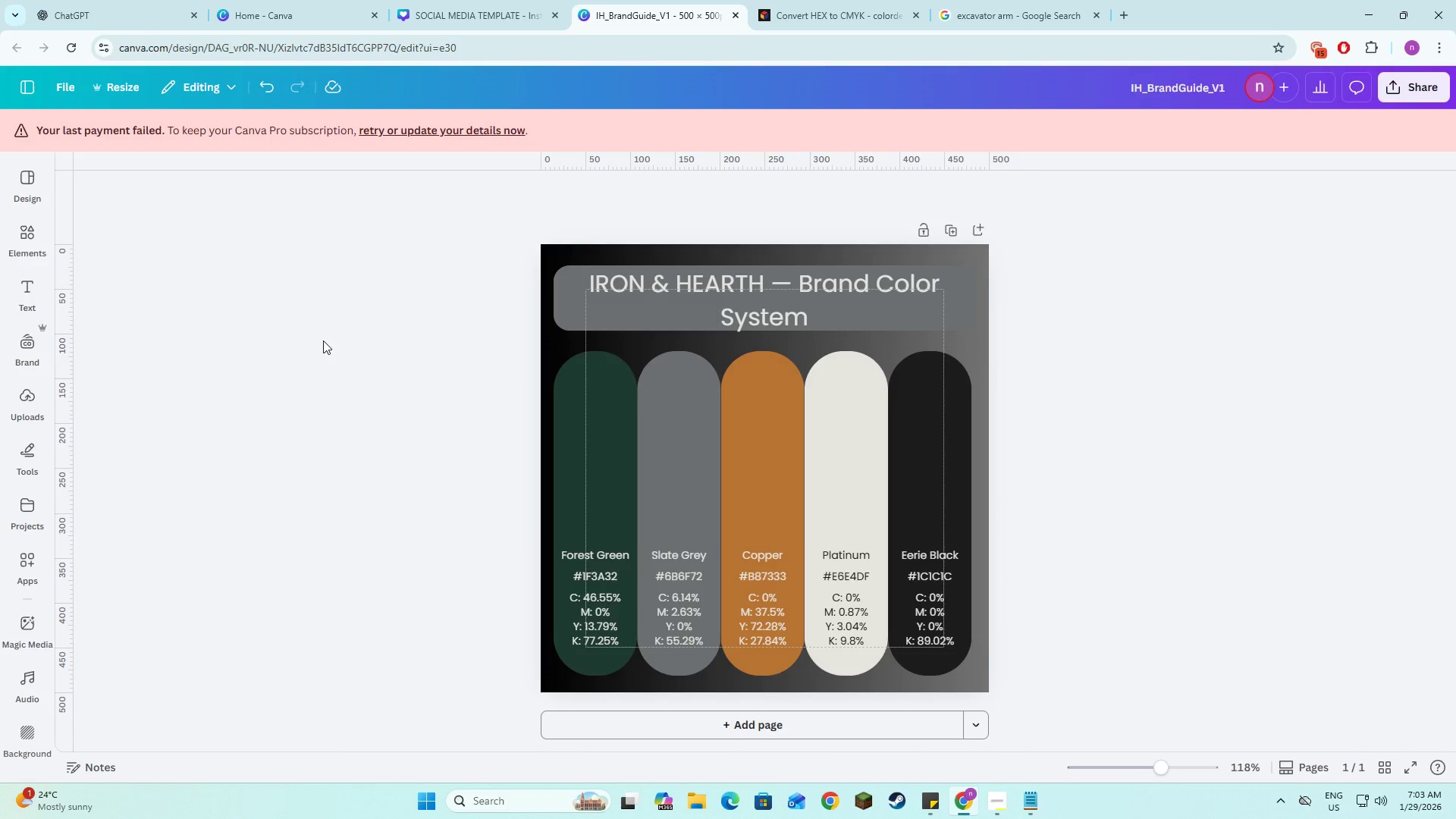 
left_click([64, 88])
 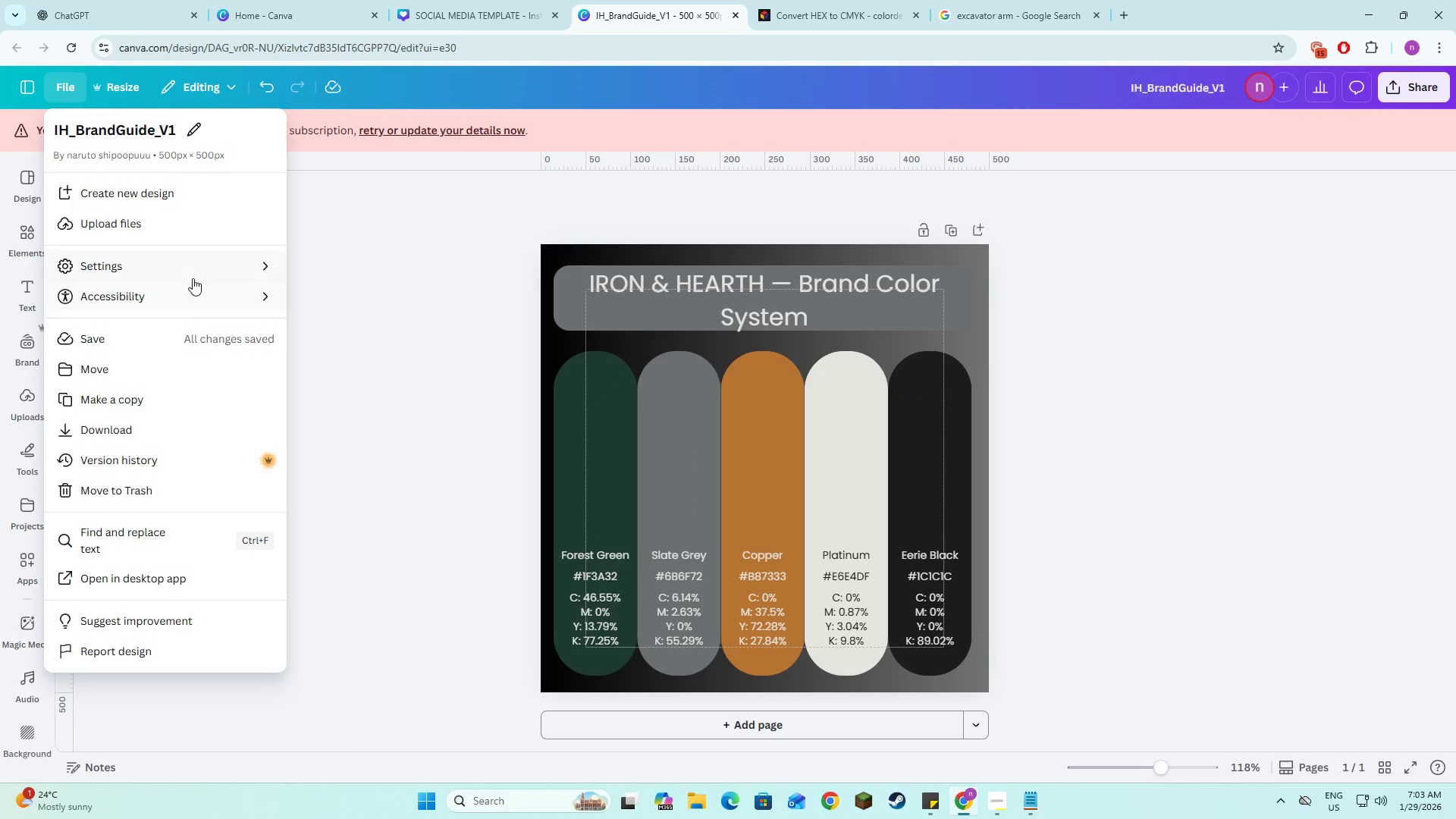 
left_click([198, 262])
 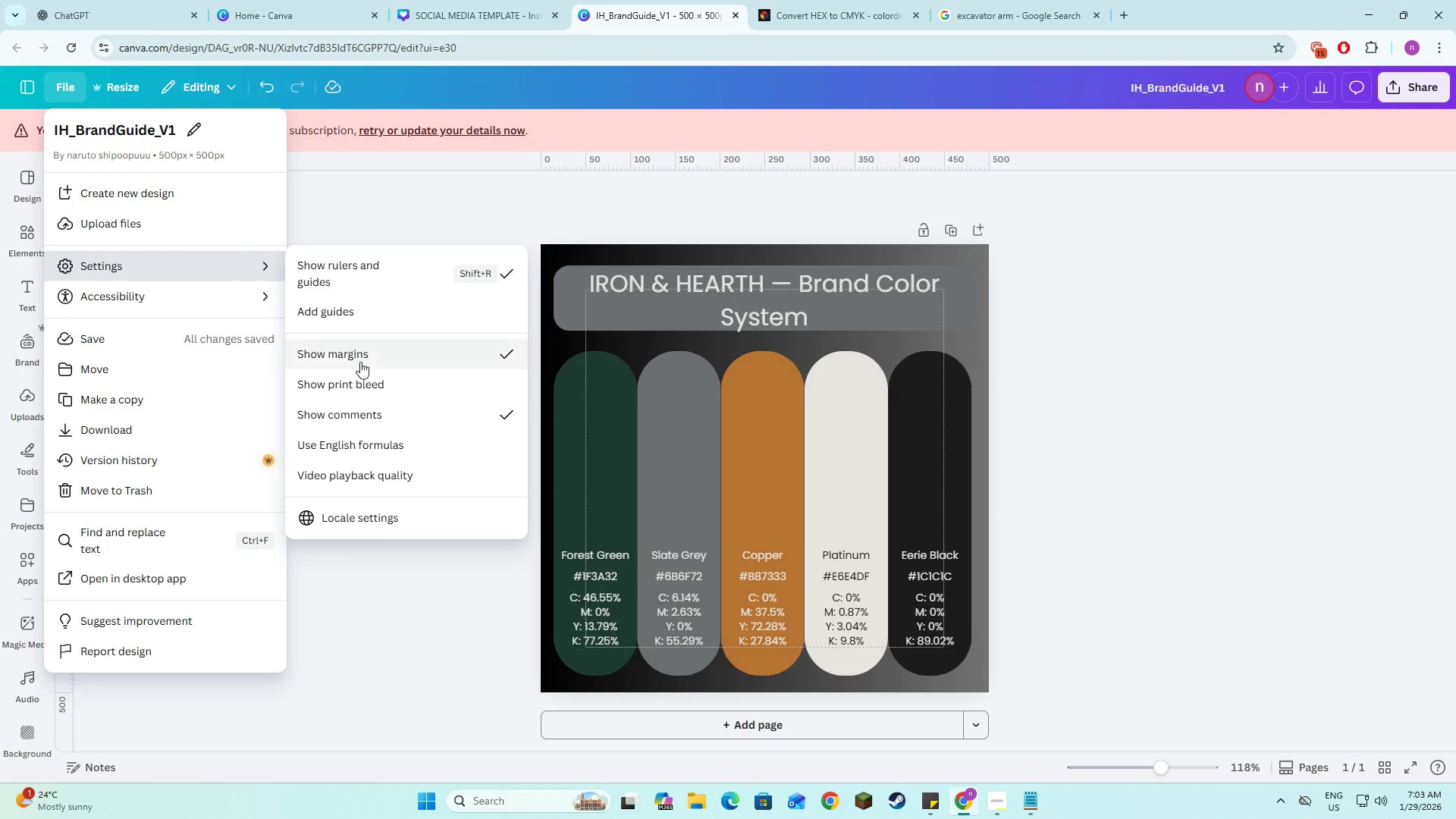 
left_click([360, 362])
 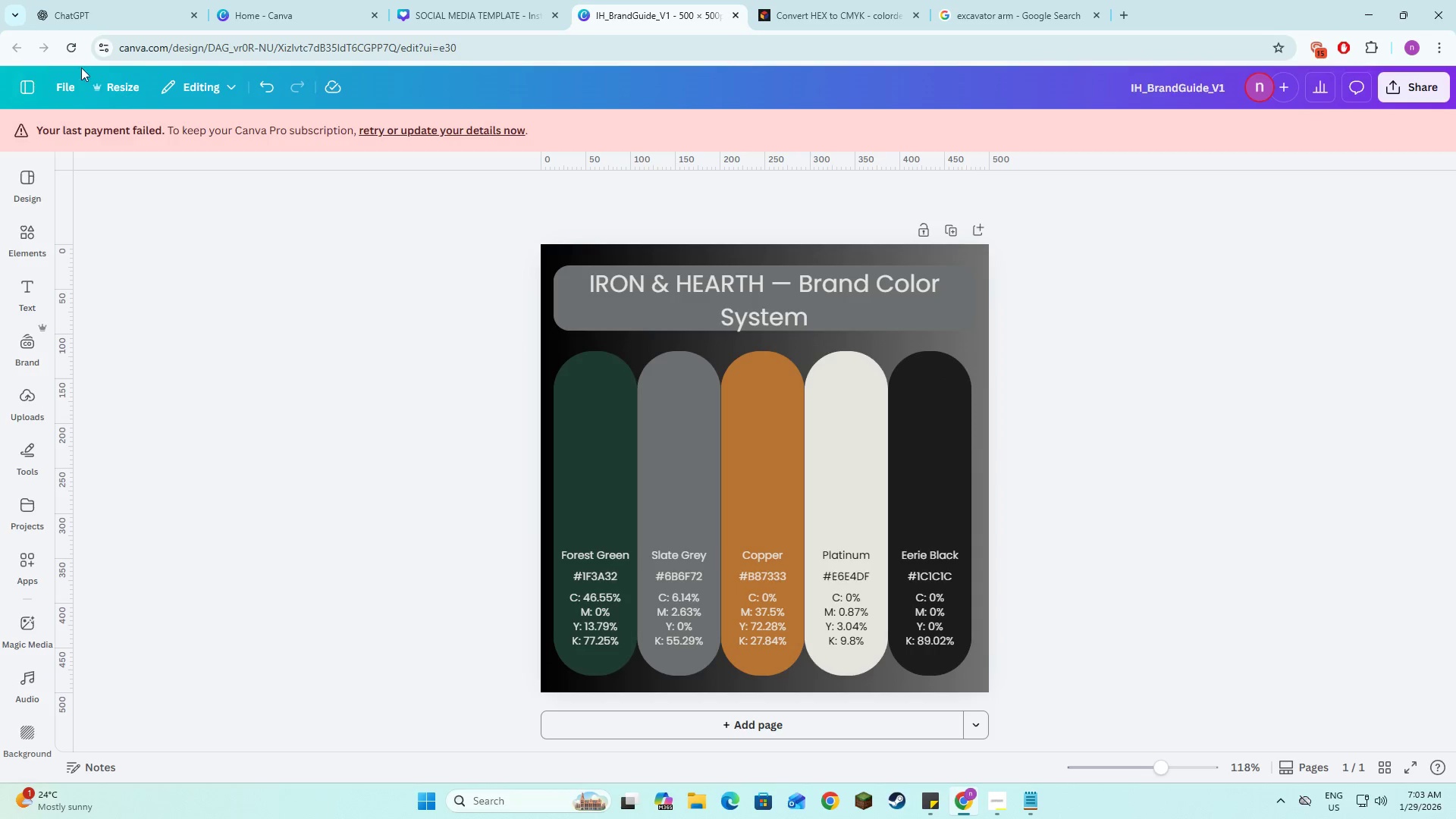 
left_click([73, 86])
 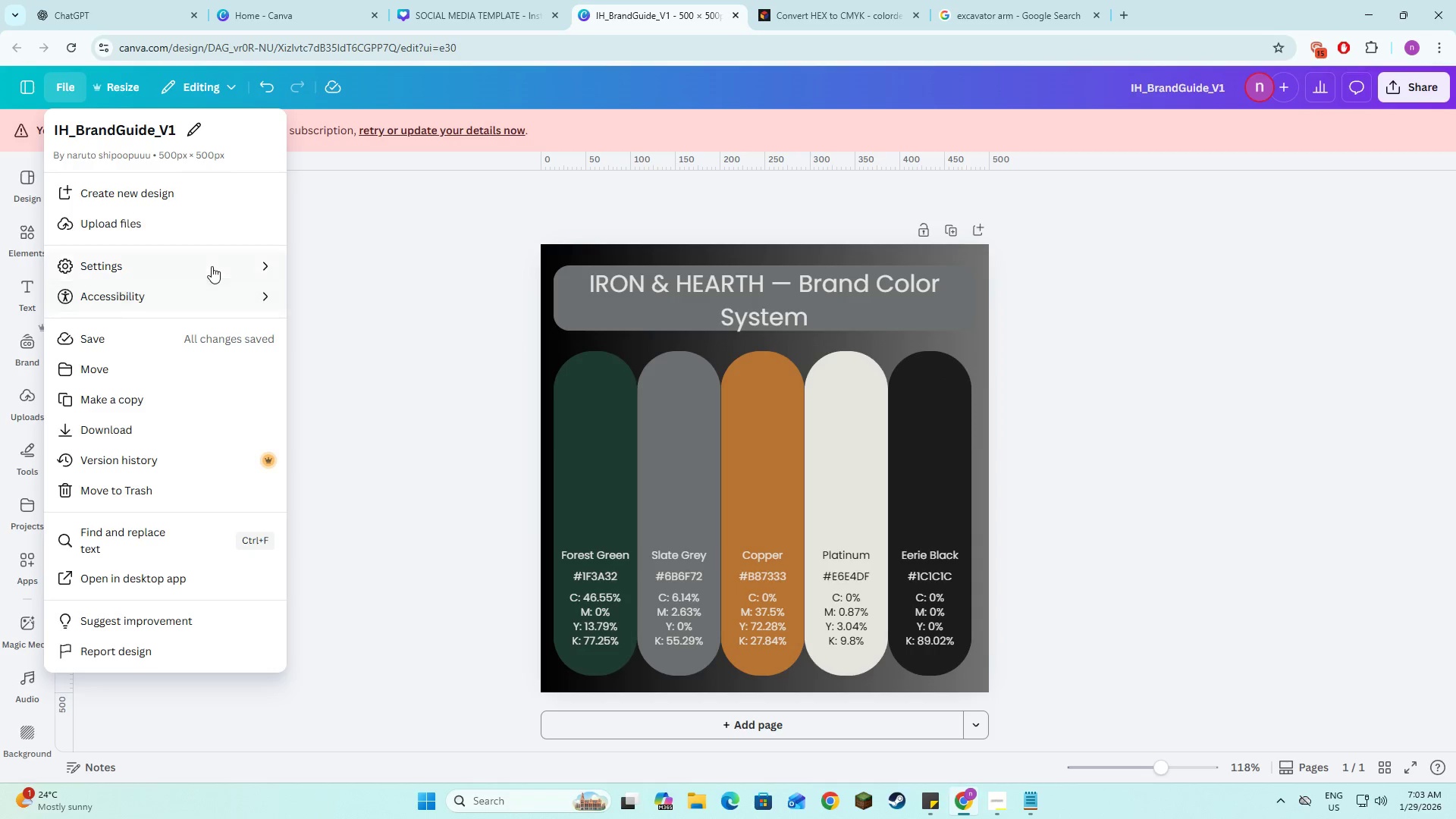 
left_click([212, 266])
 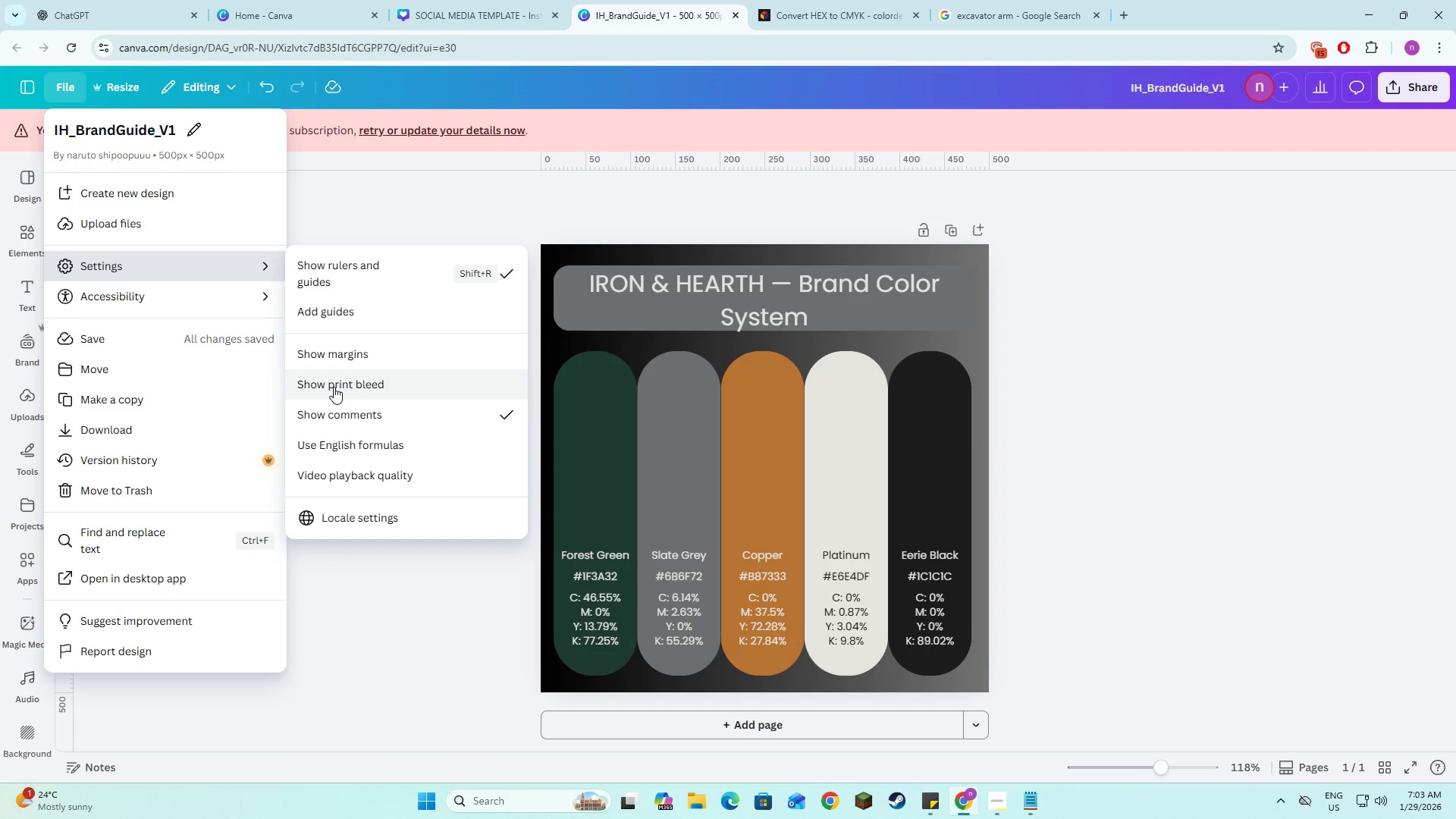 
left_click([334, 387])
 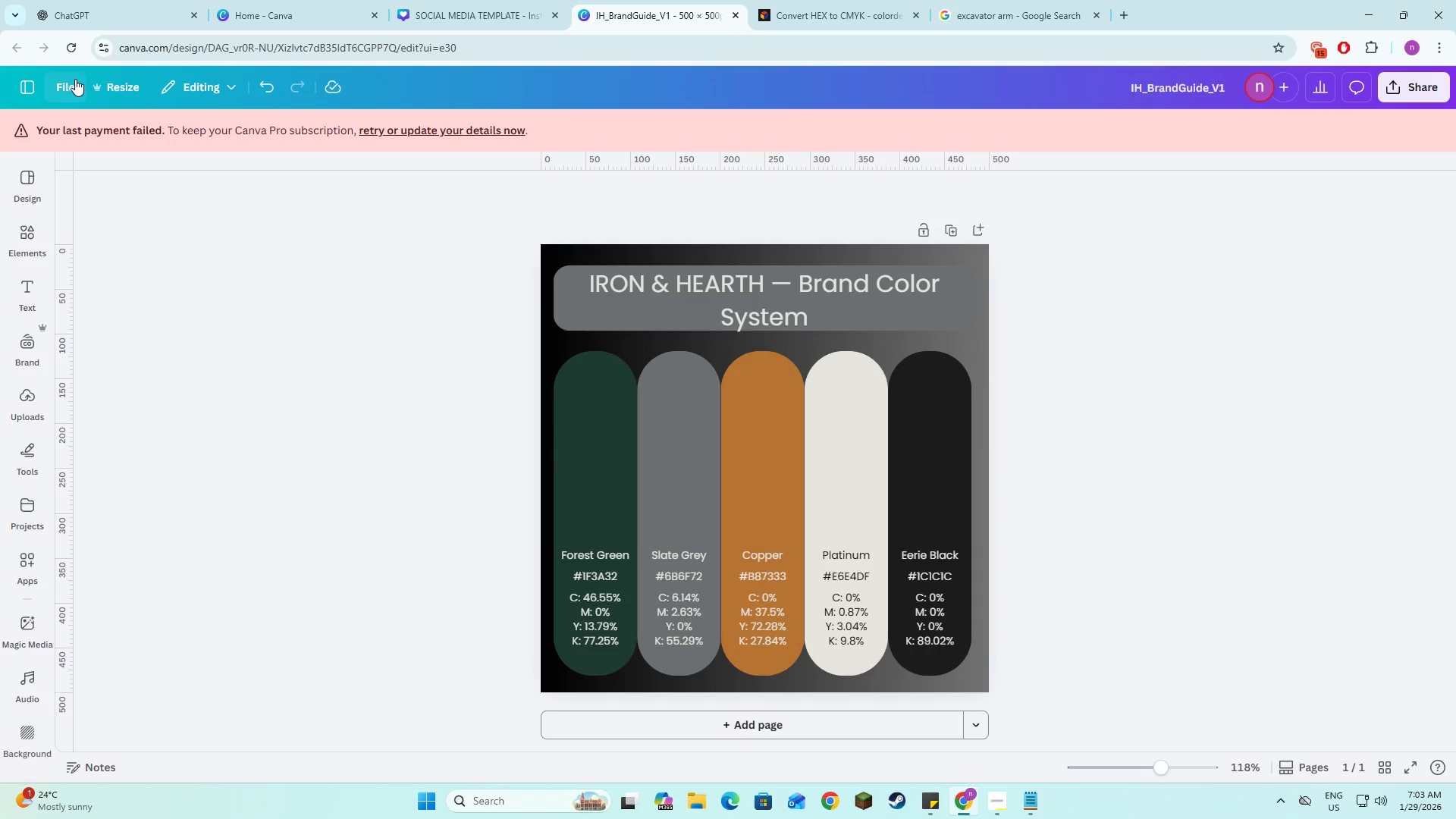 
left_click([168, 268])
 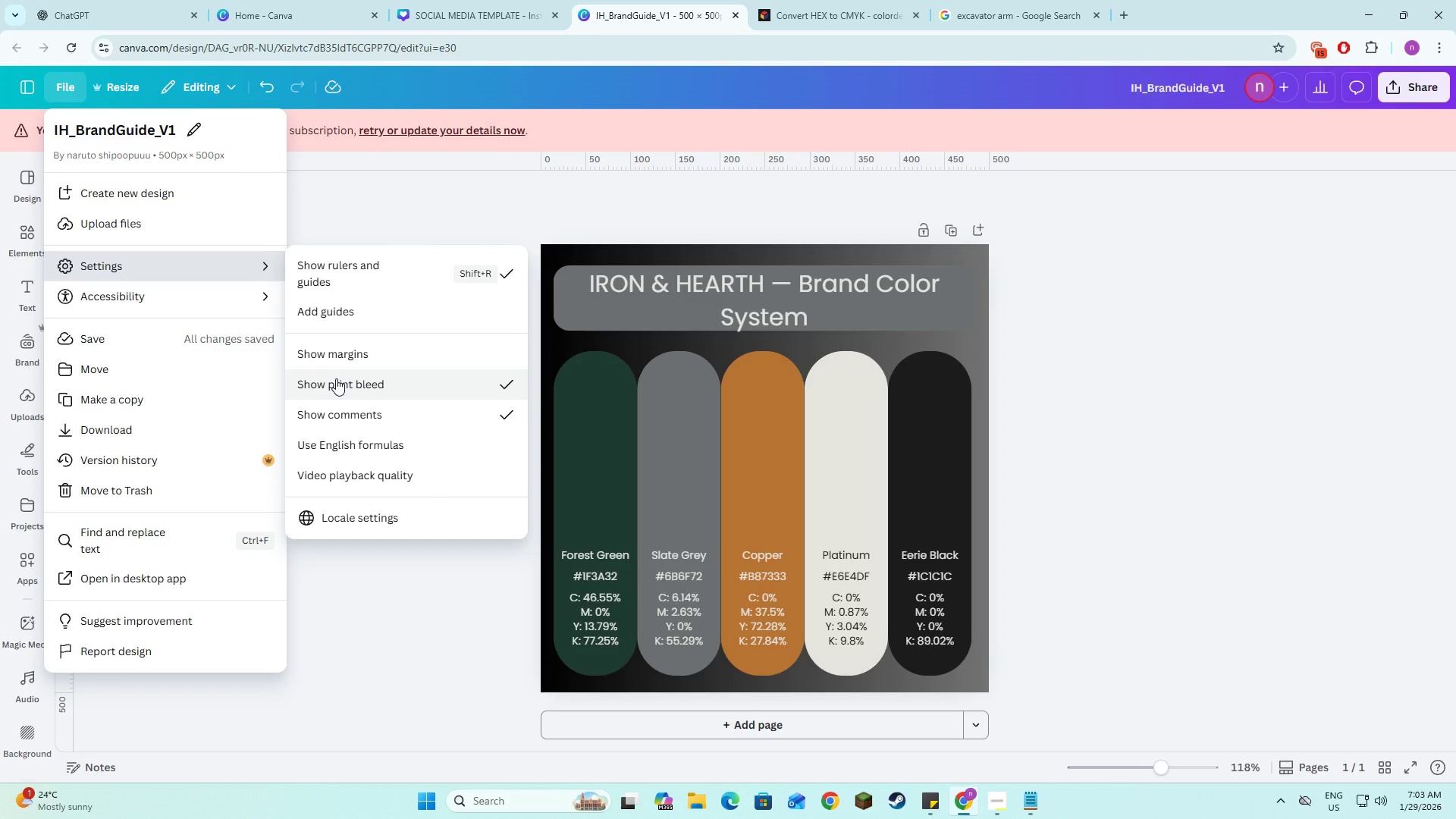 
left_click([336, 378])
 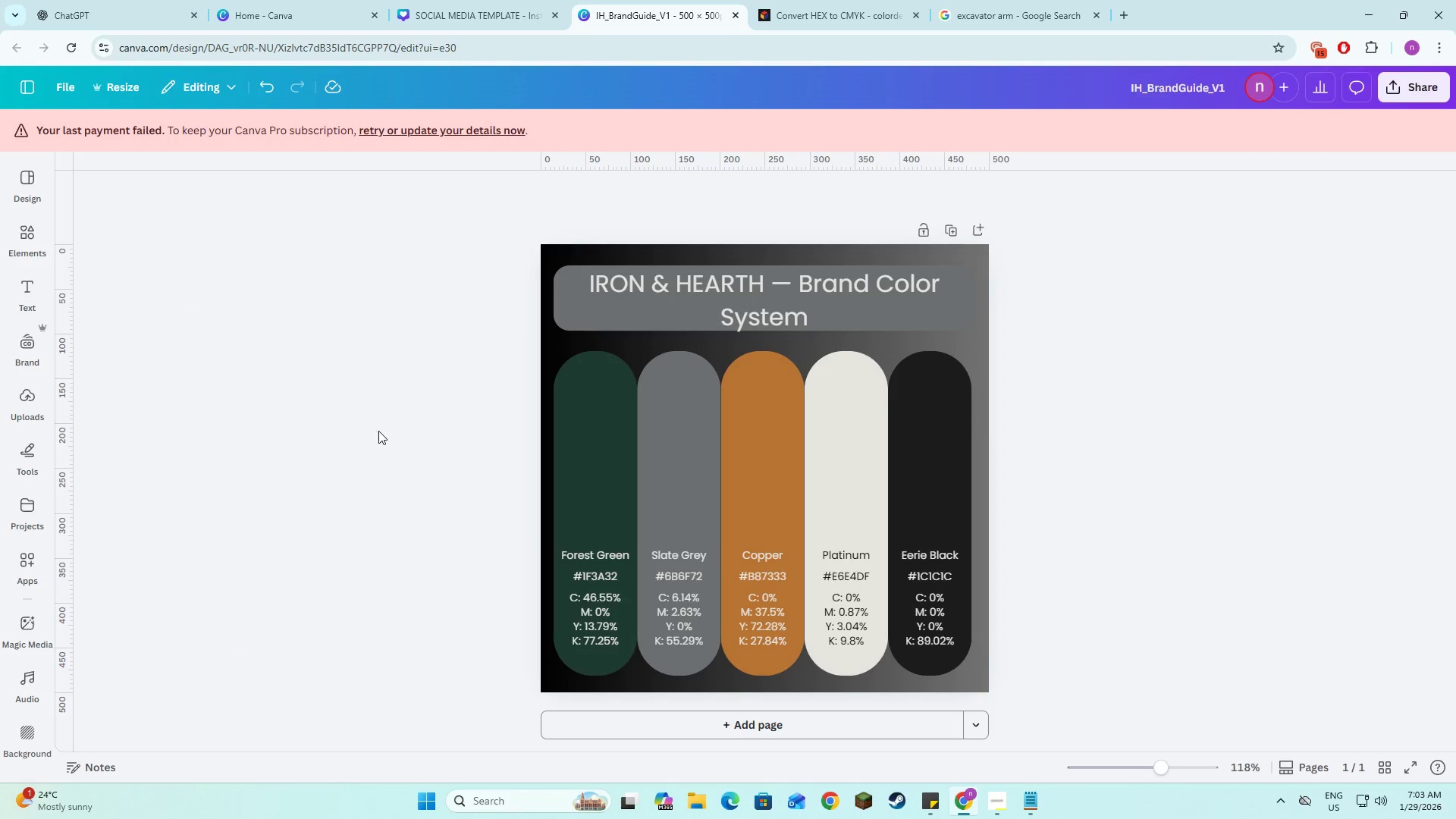 
left_click([378, 431])
 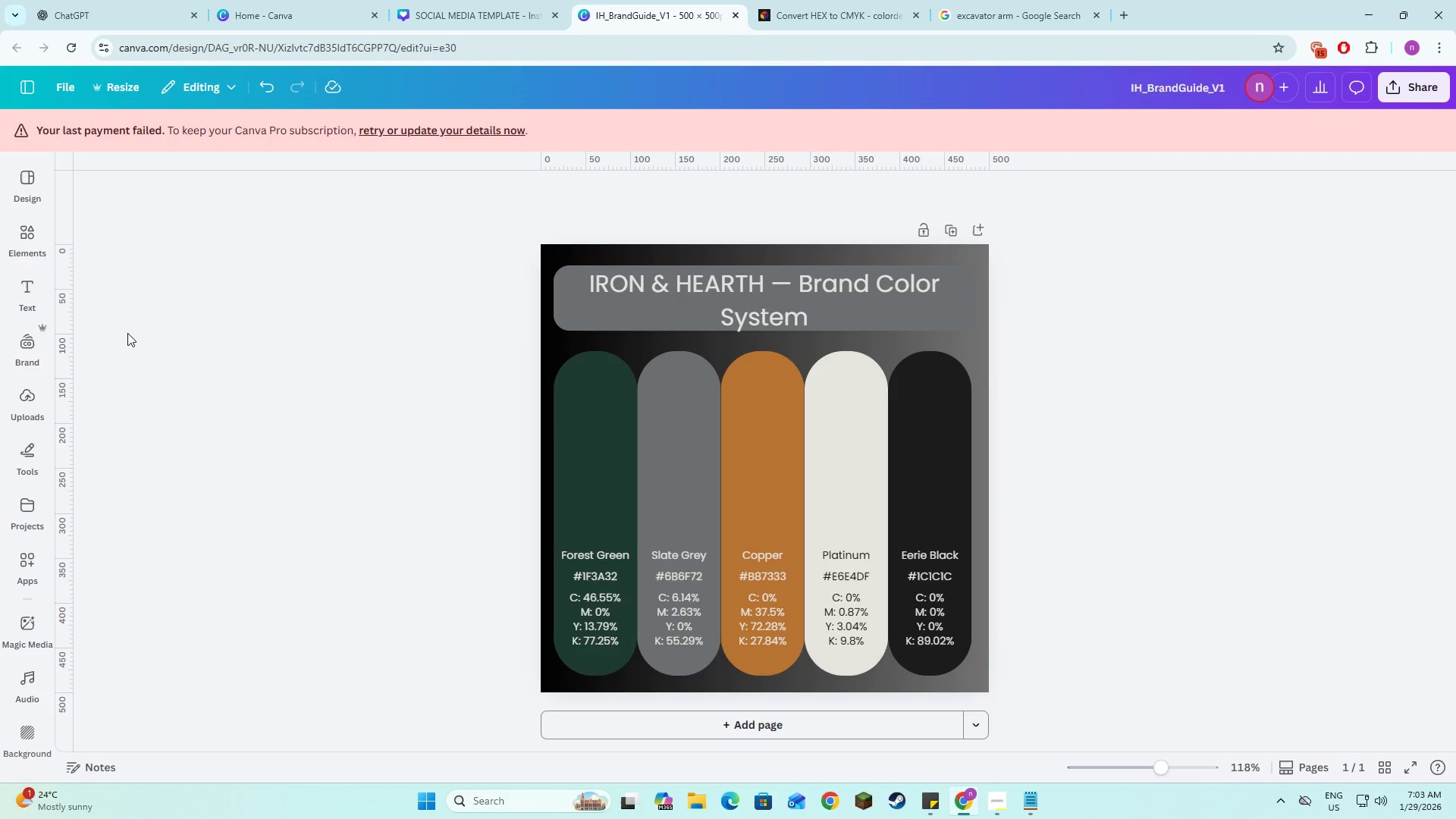 
key(Alt+AltLeft)
 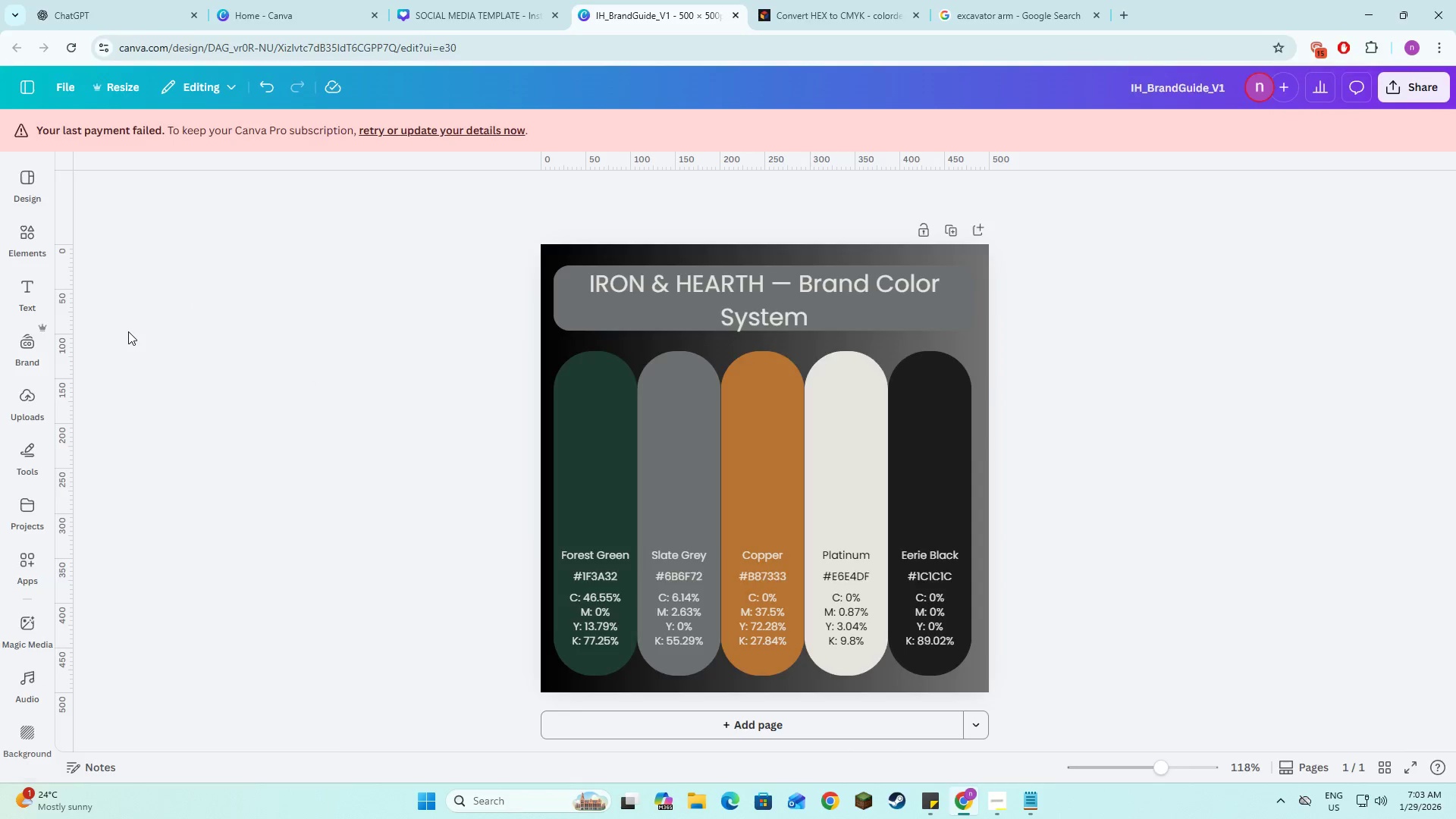 
key(Alt+Tab)